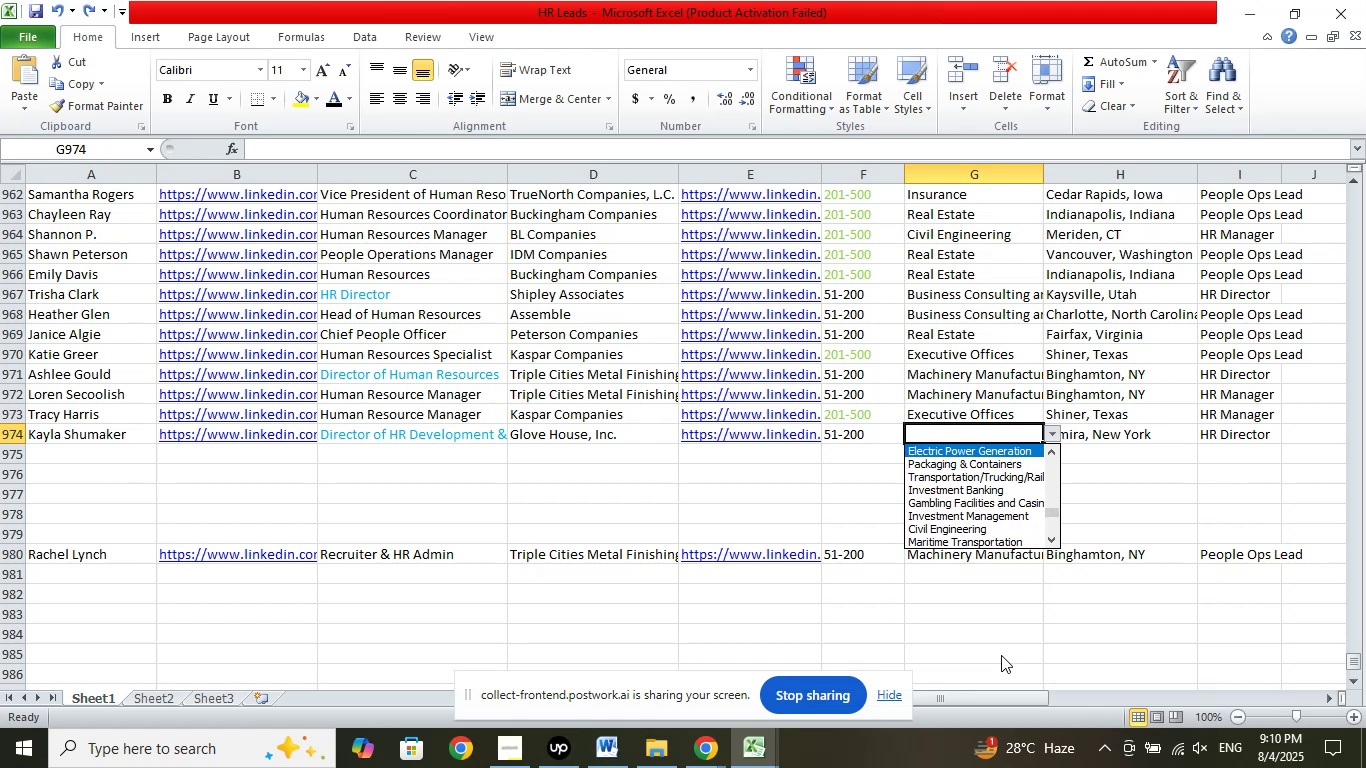 
key(ArrowUp)
 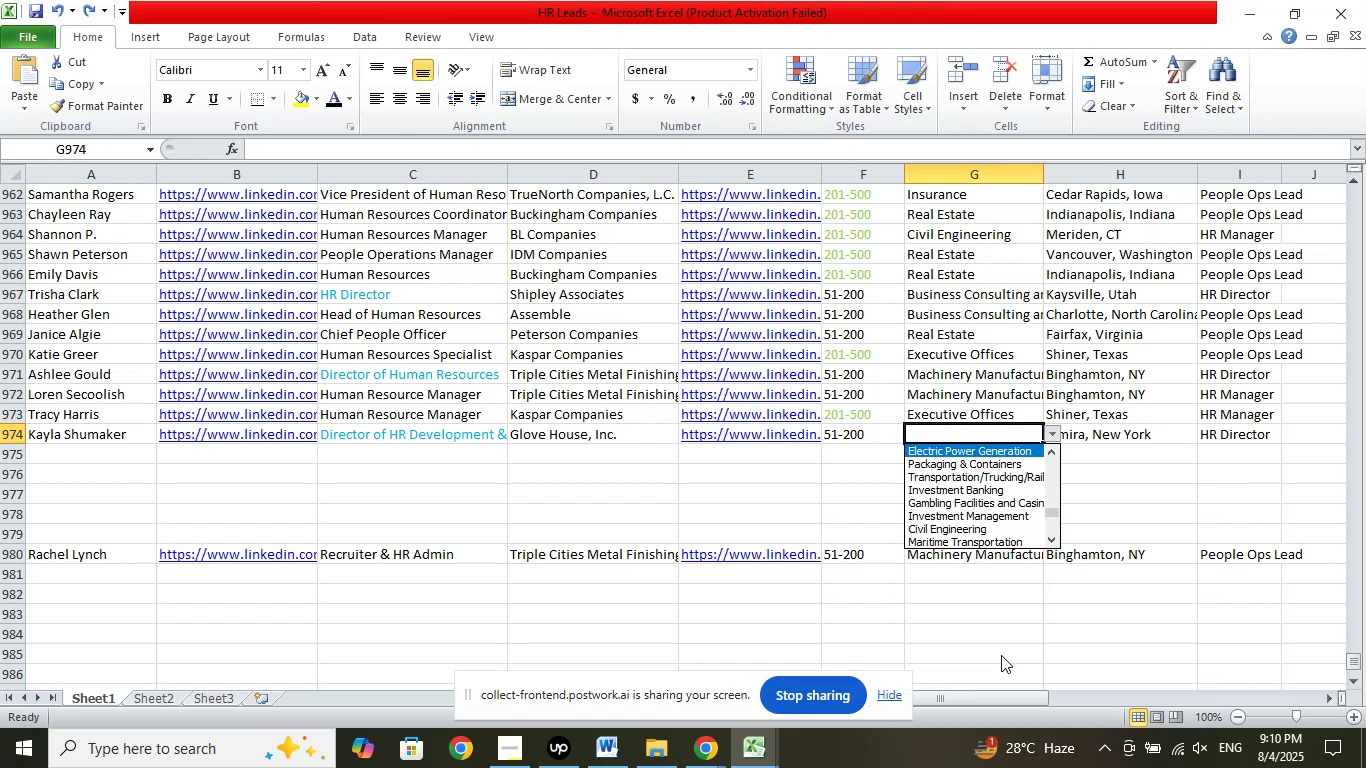 
key(ArrowUp)
 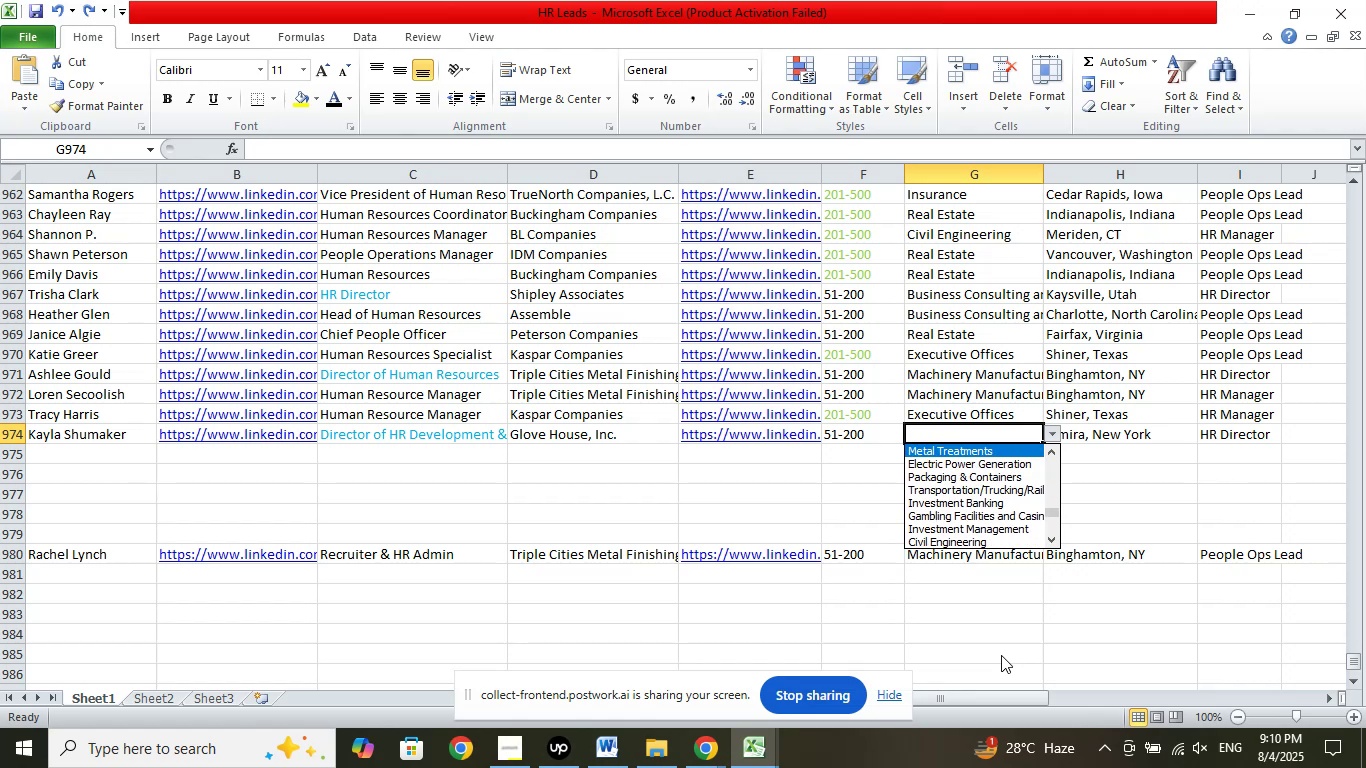 
key(ArrowUp)
 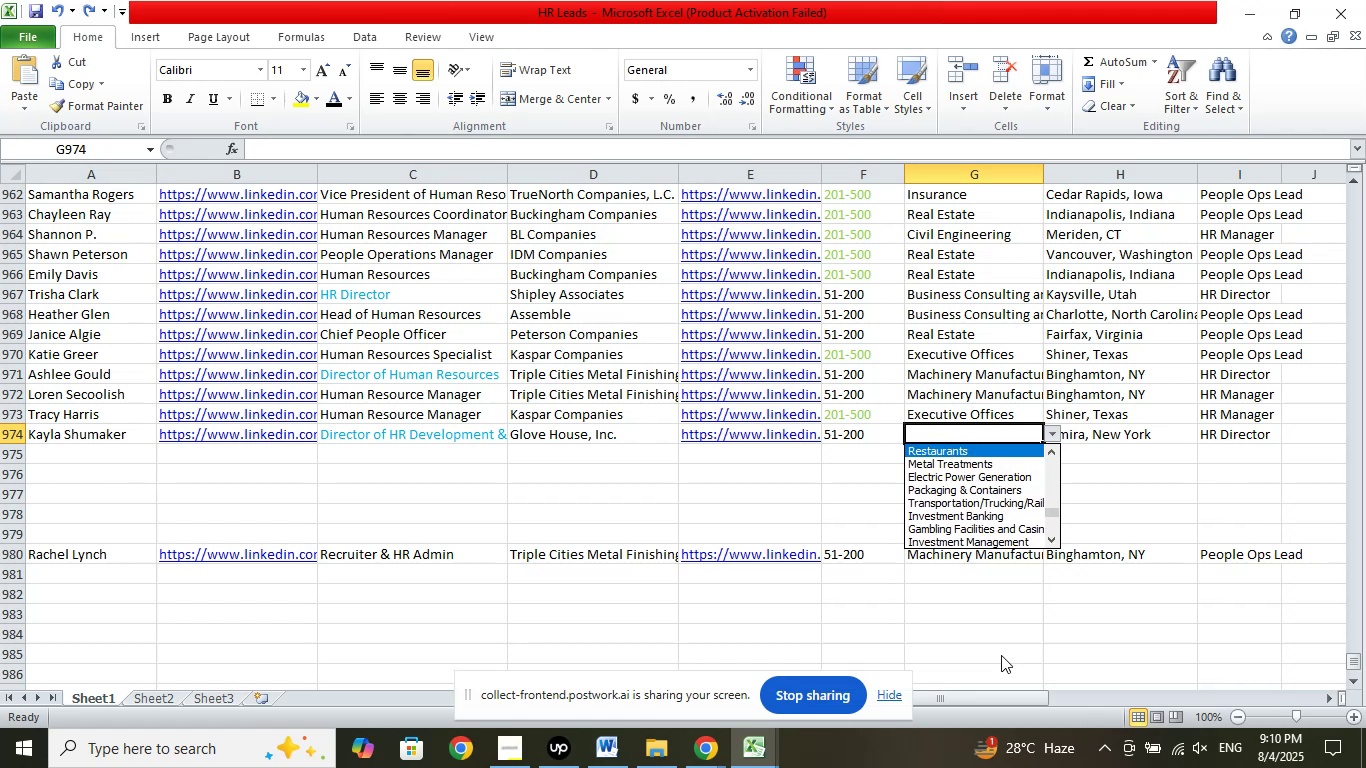 
key(ArrowUp)
 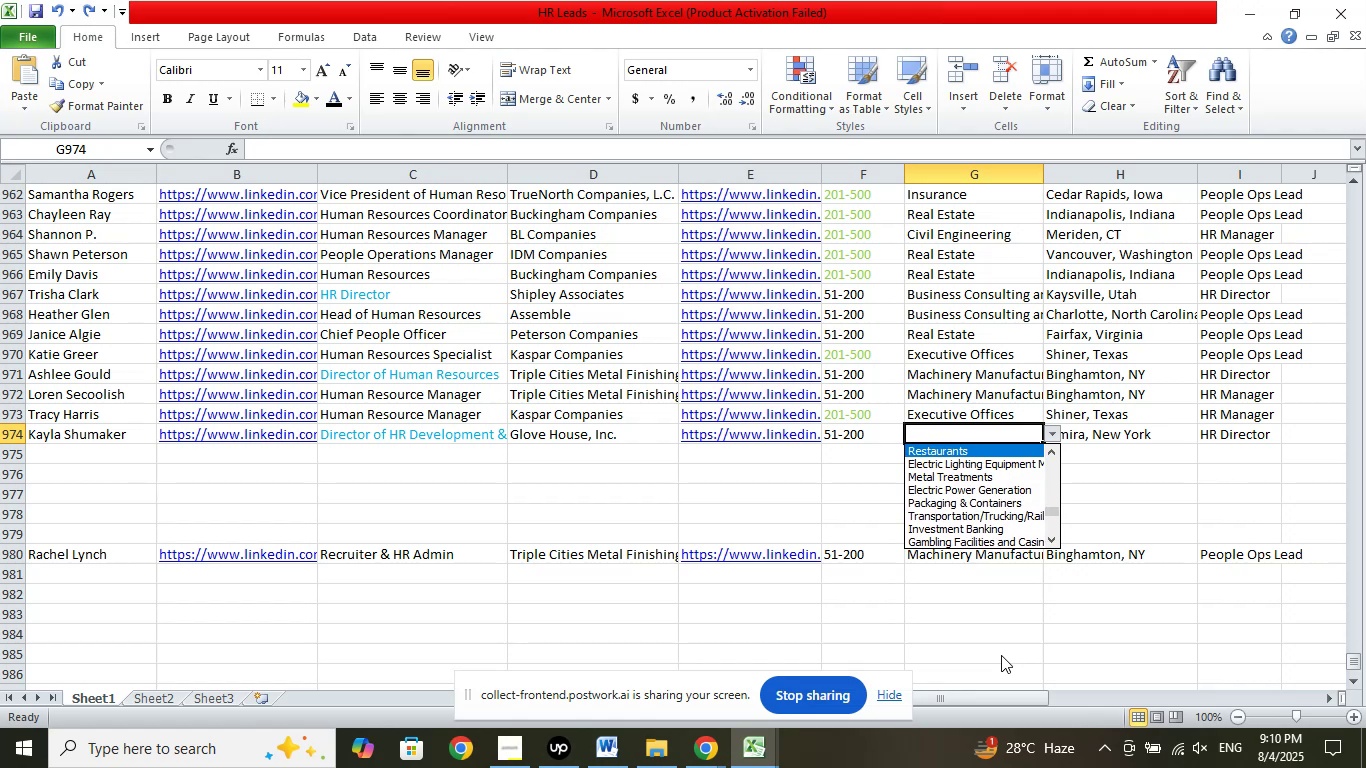 
key(ArrowUp)
 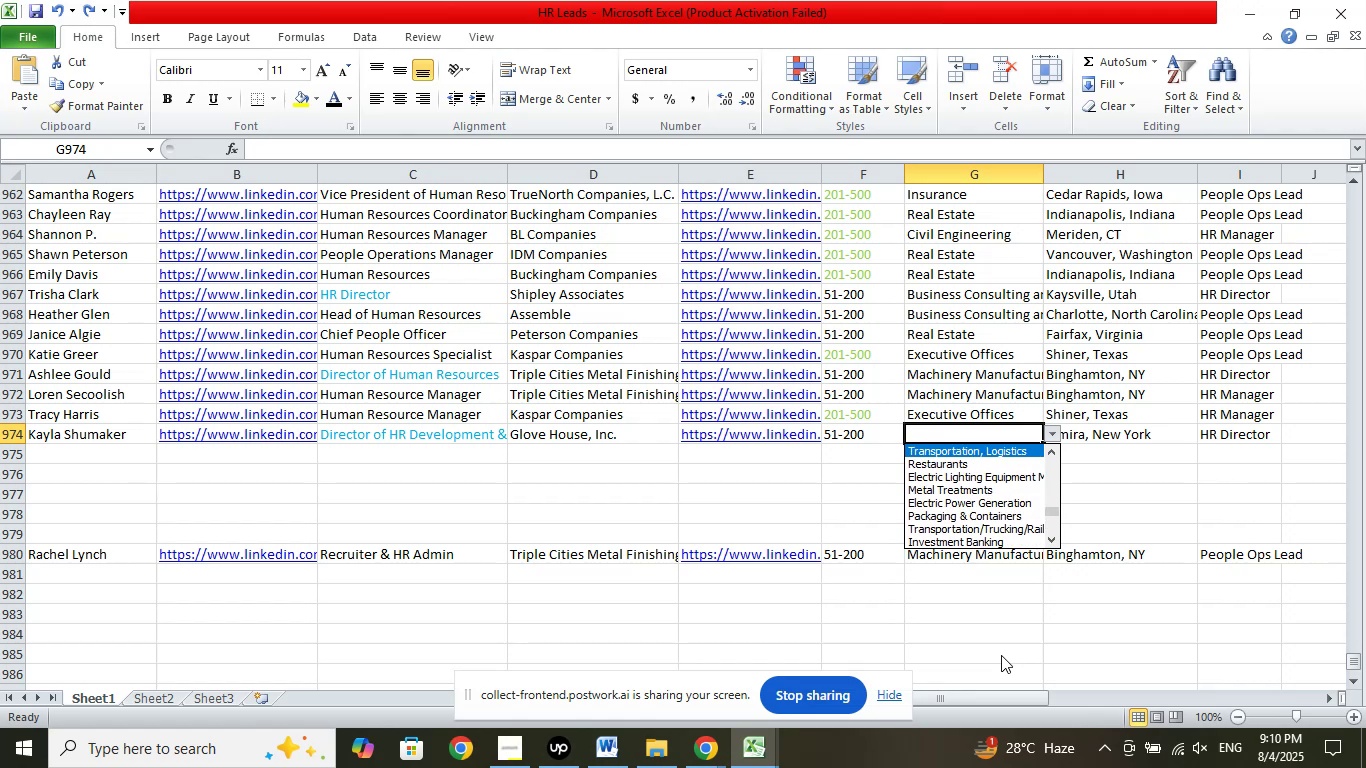 
key(ArrowUp)
 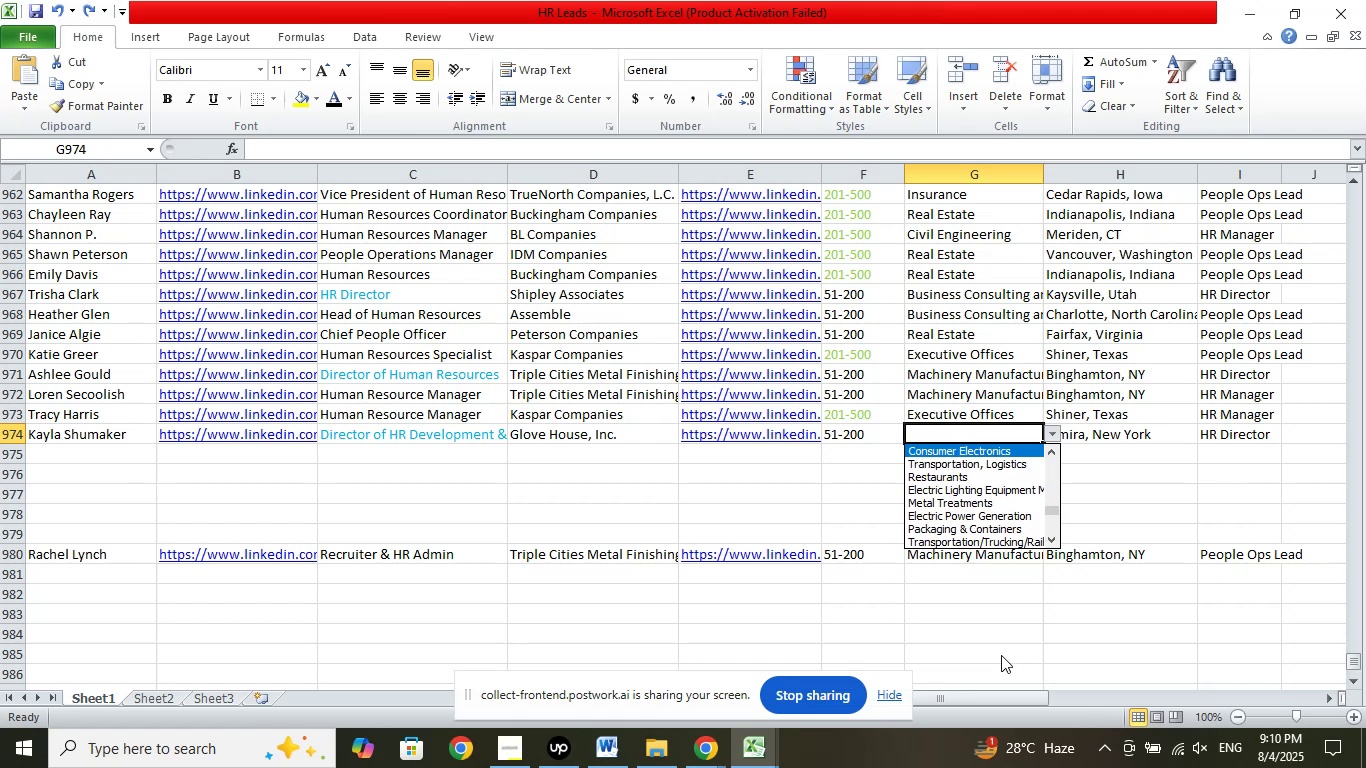 
key(ArrowUp)
 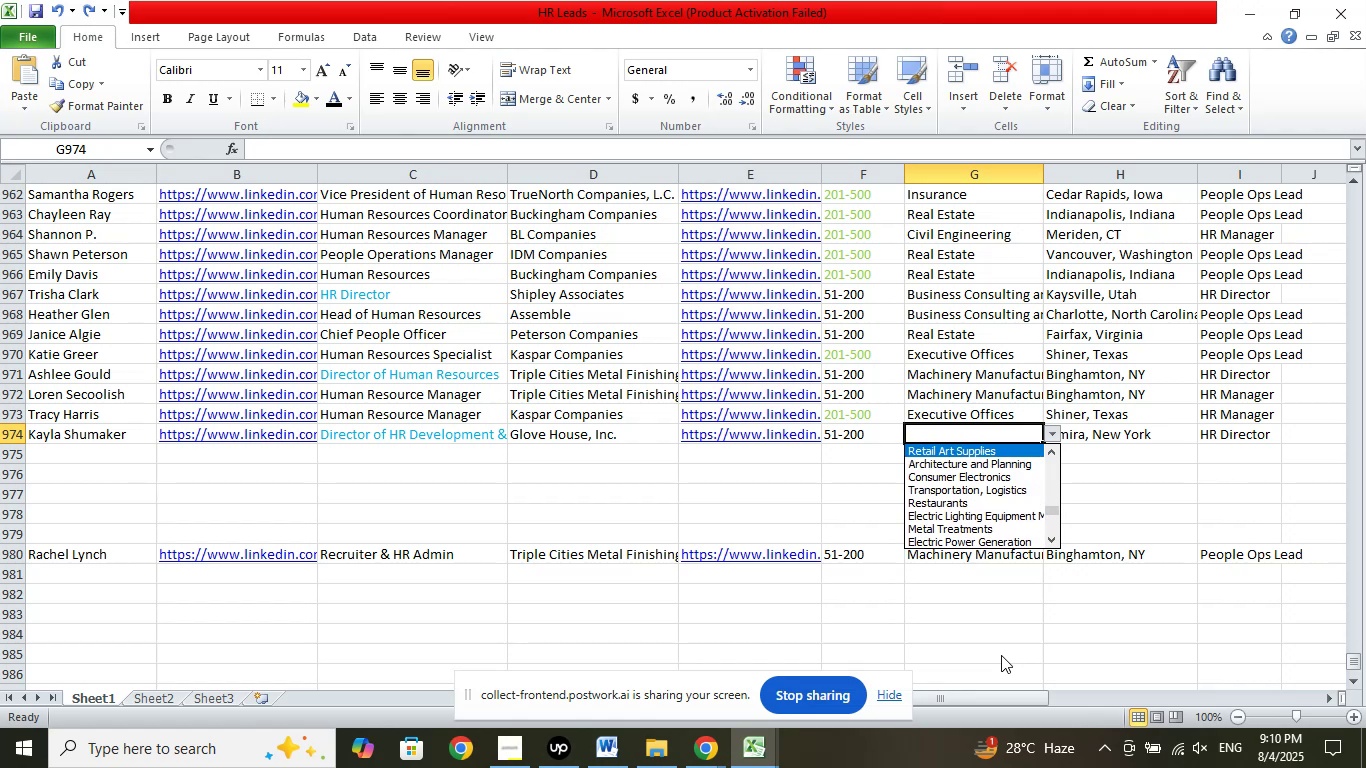 
key(ArrowUp)
 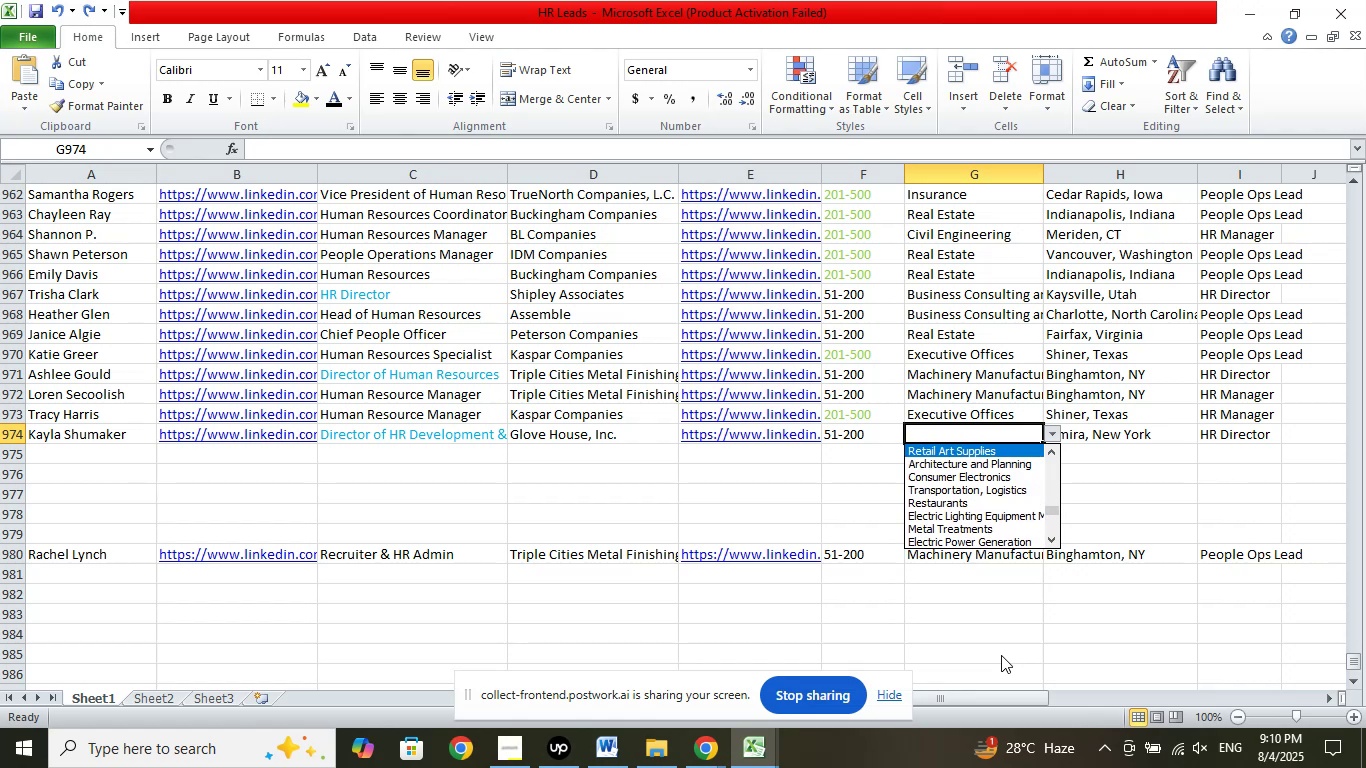 
key(ArrowUp)
 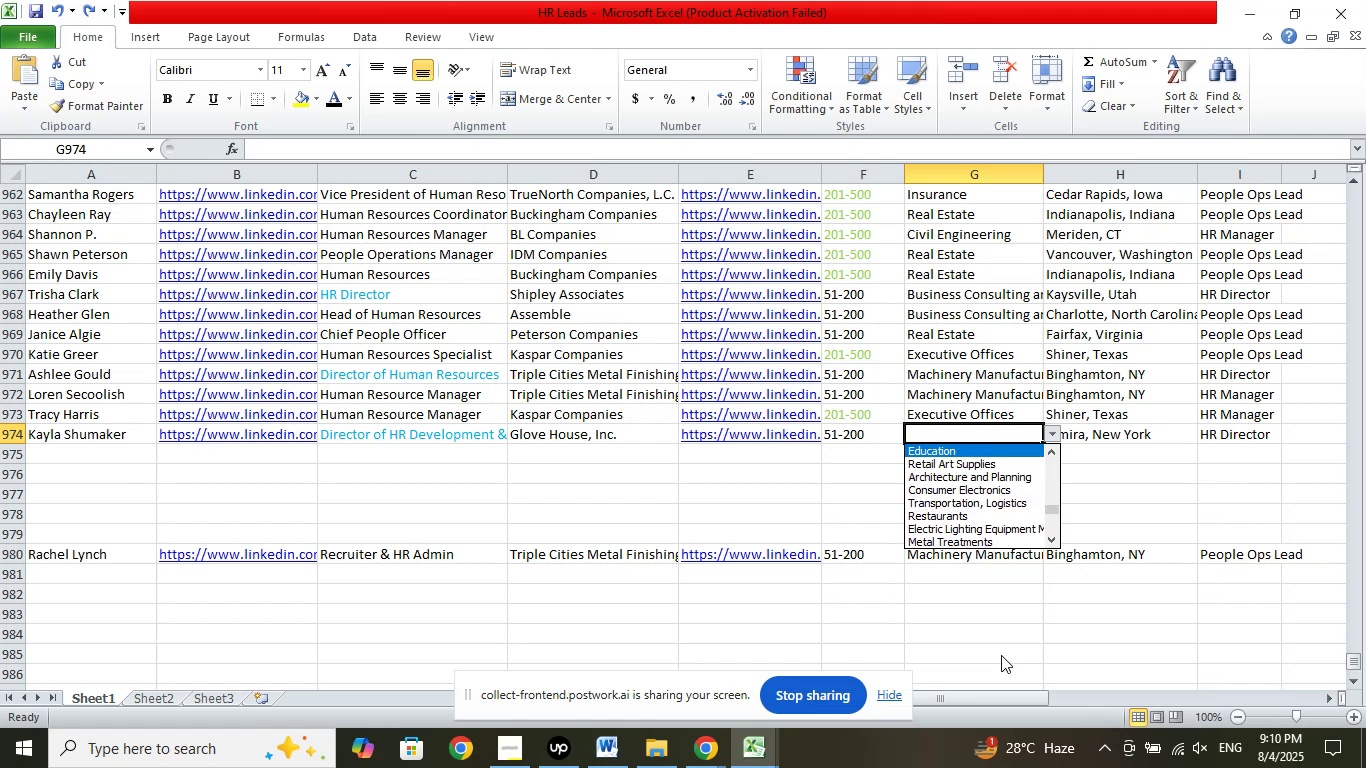 
key(ArrowUp)
 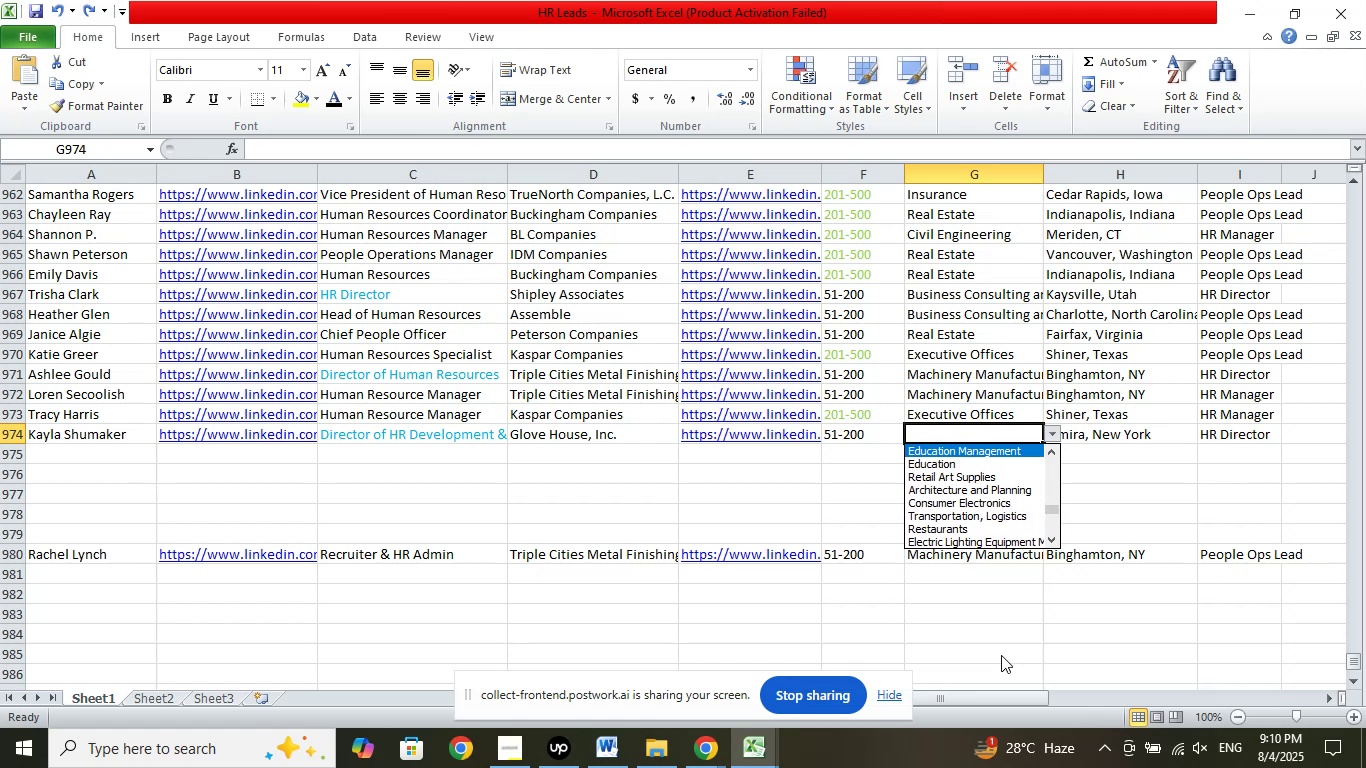 
key(ArrowUp)
 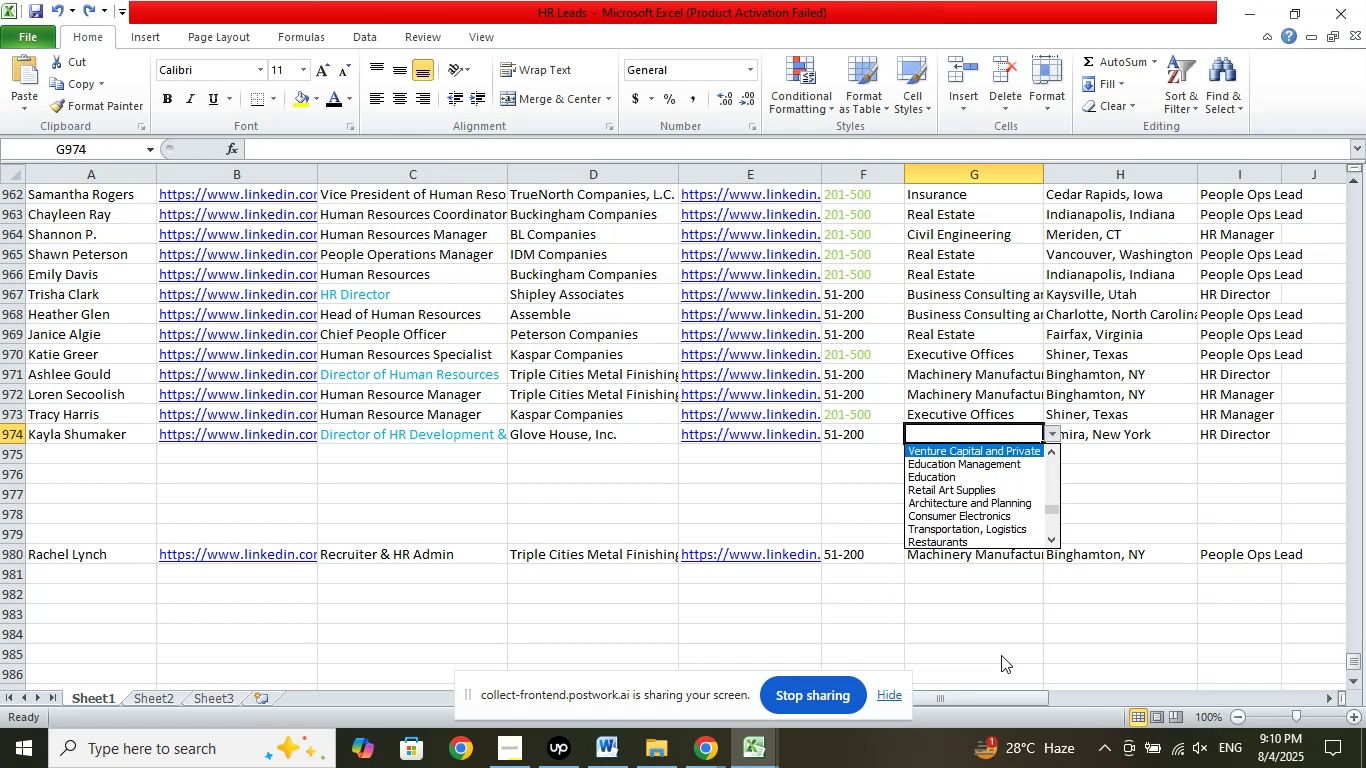 
key(ArrowUp)
 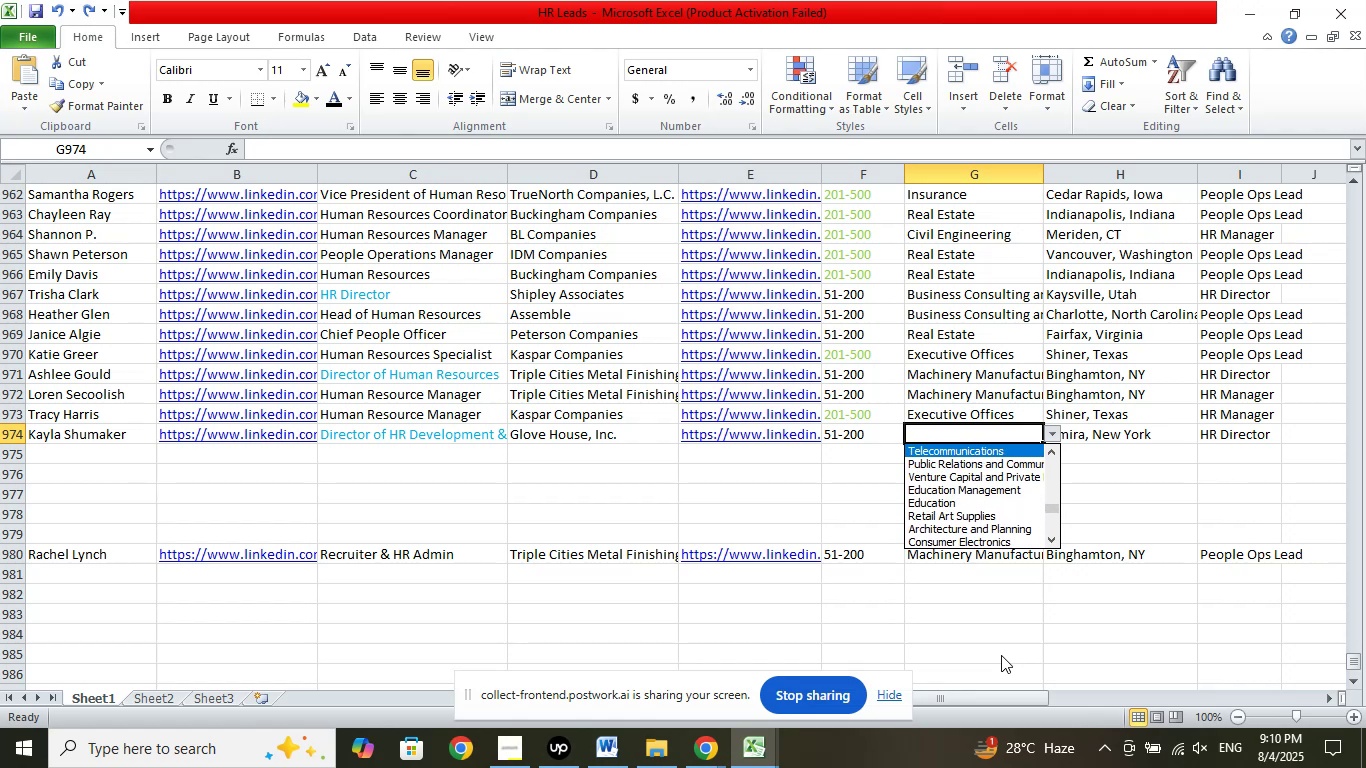 
key(ArrowUp)
 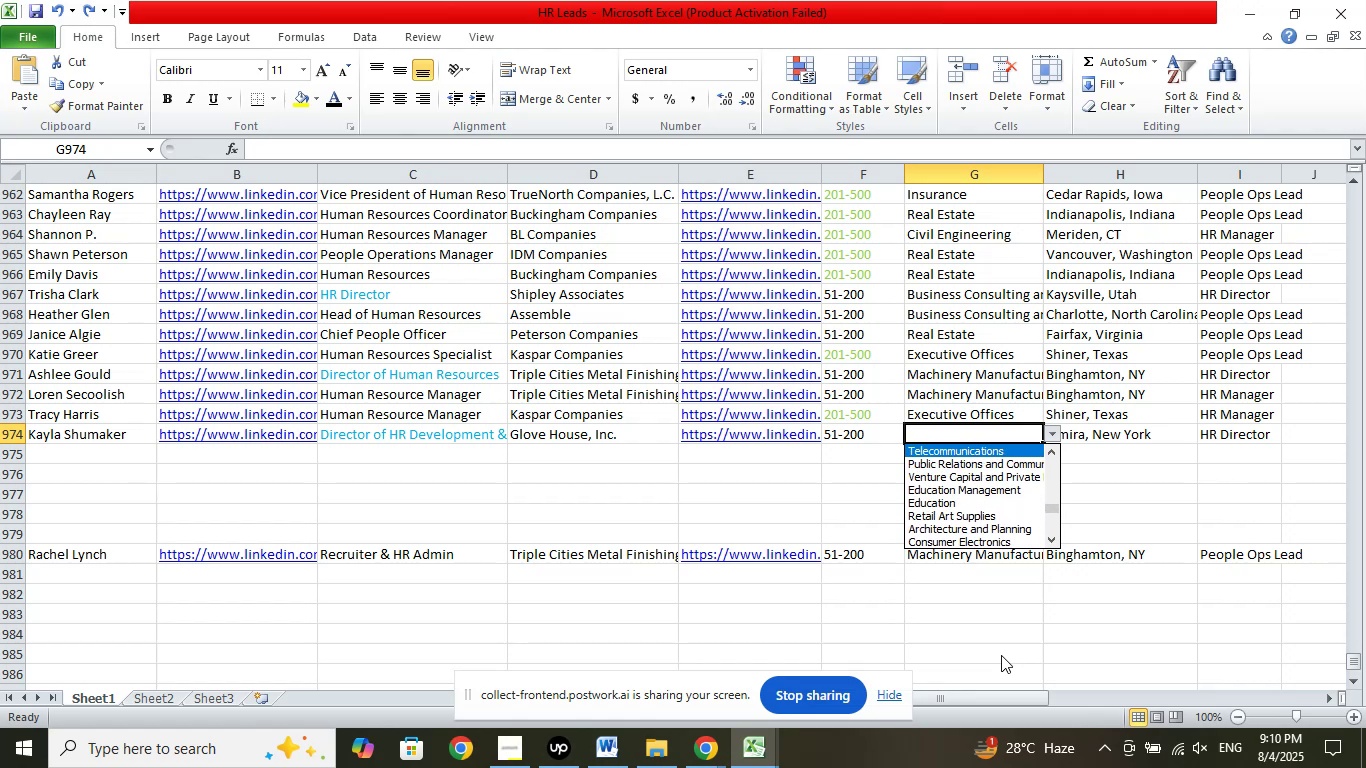 
key(ArrowUp)
 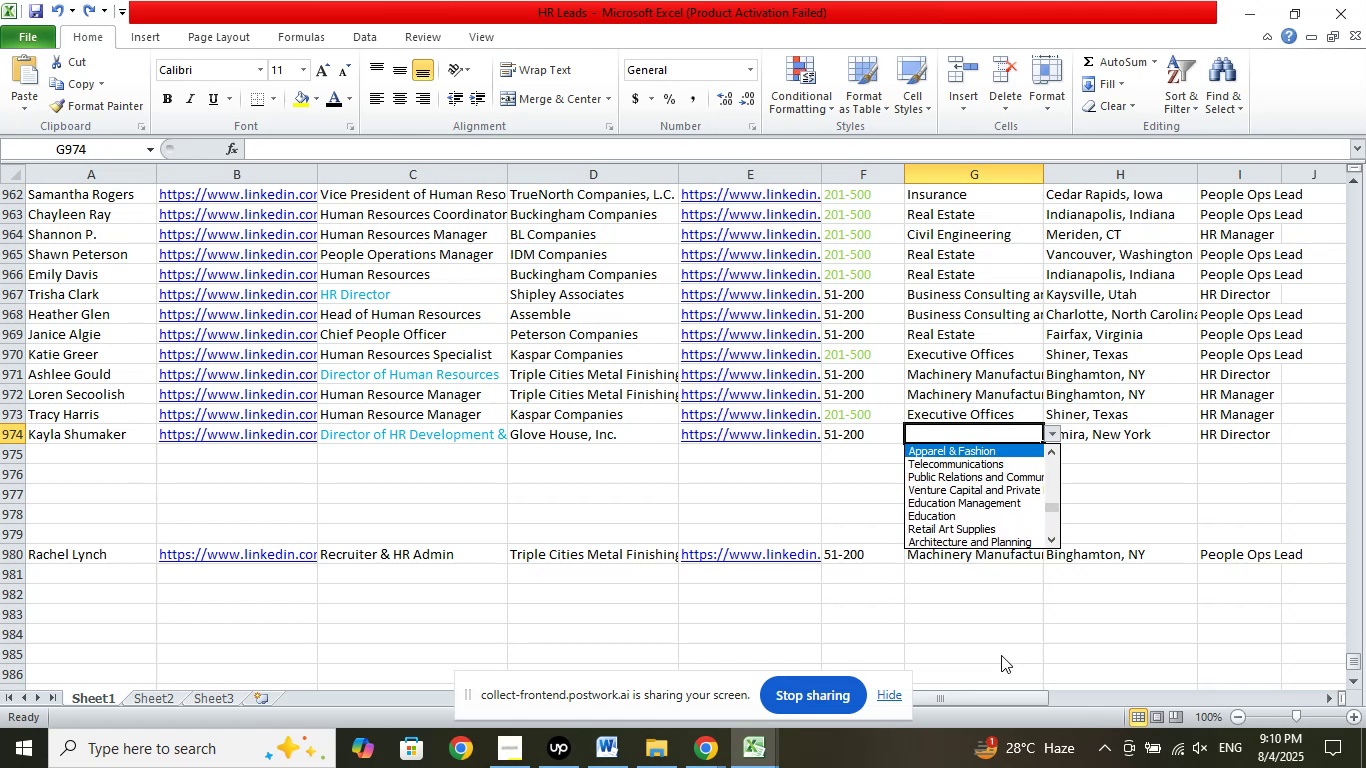 
key(ArrowUp)
 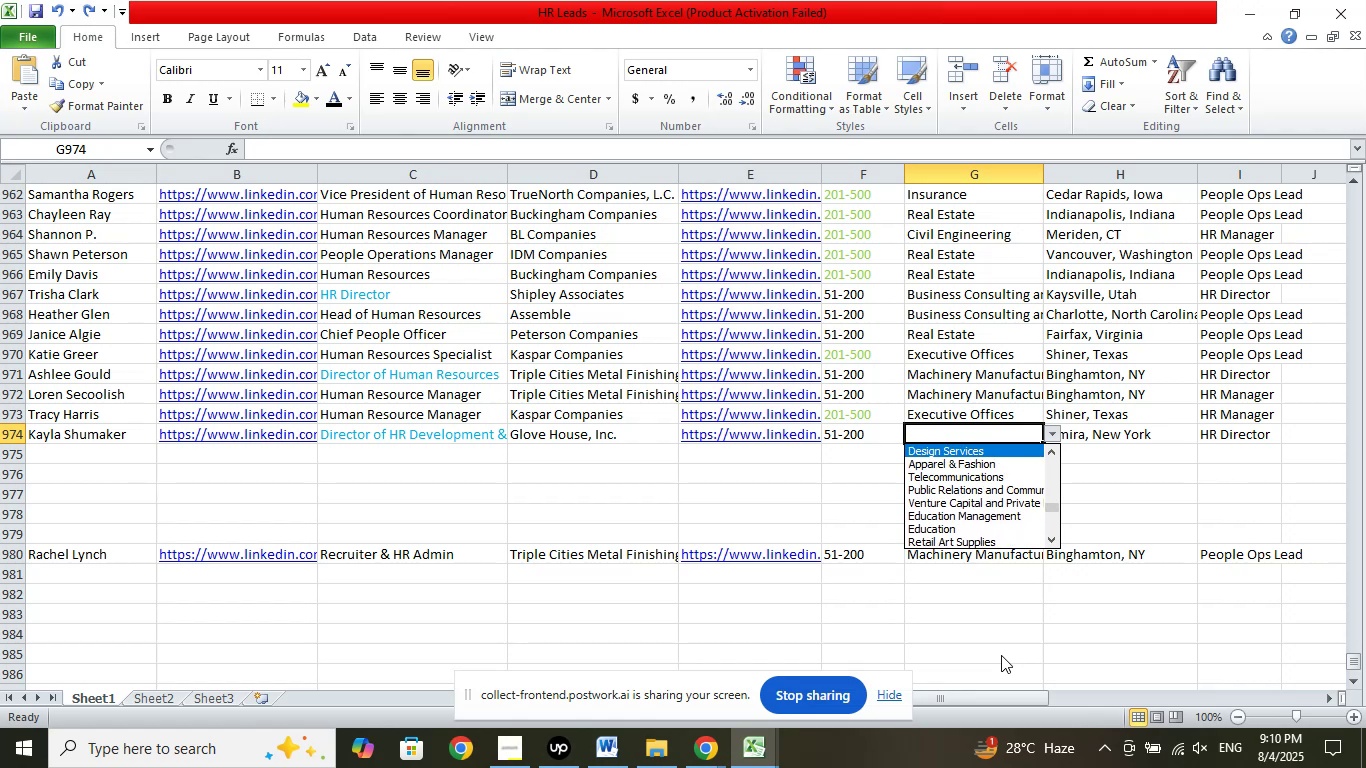 
key(ArrowUp)
 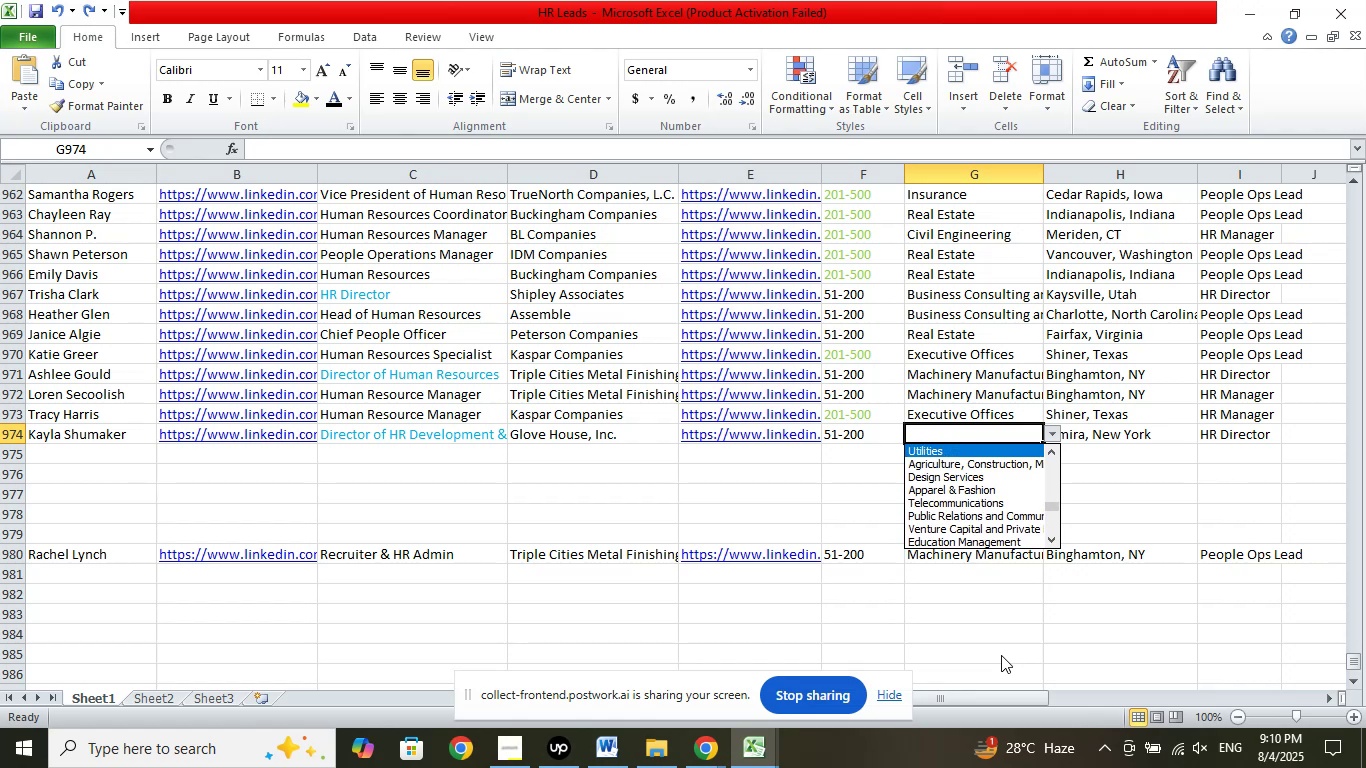 
key(ArrowUp)
 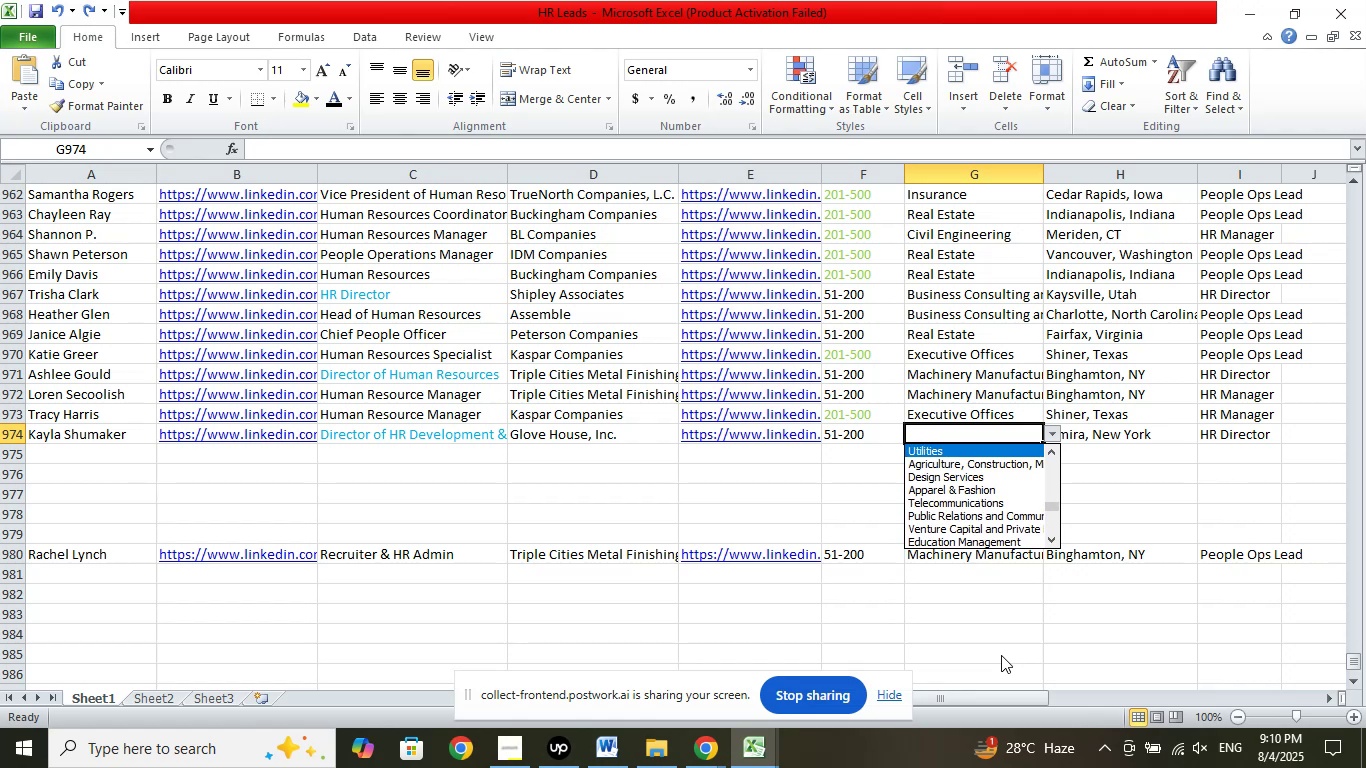 
key(ArrowUp)
 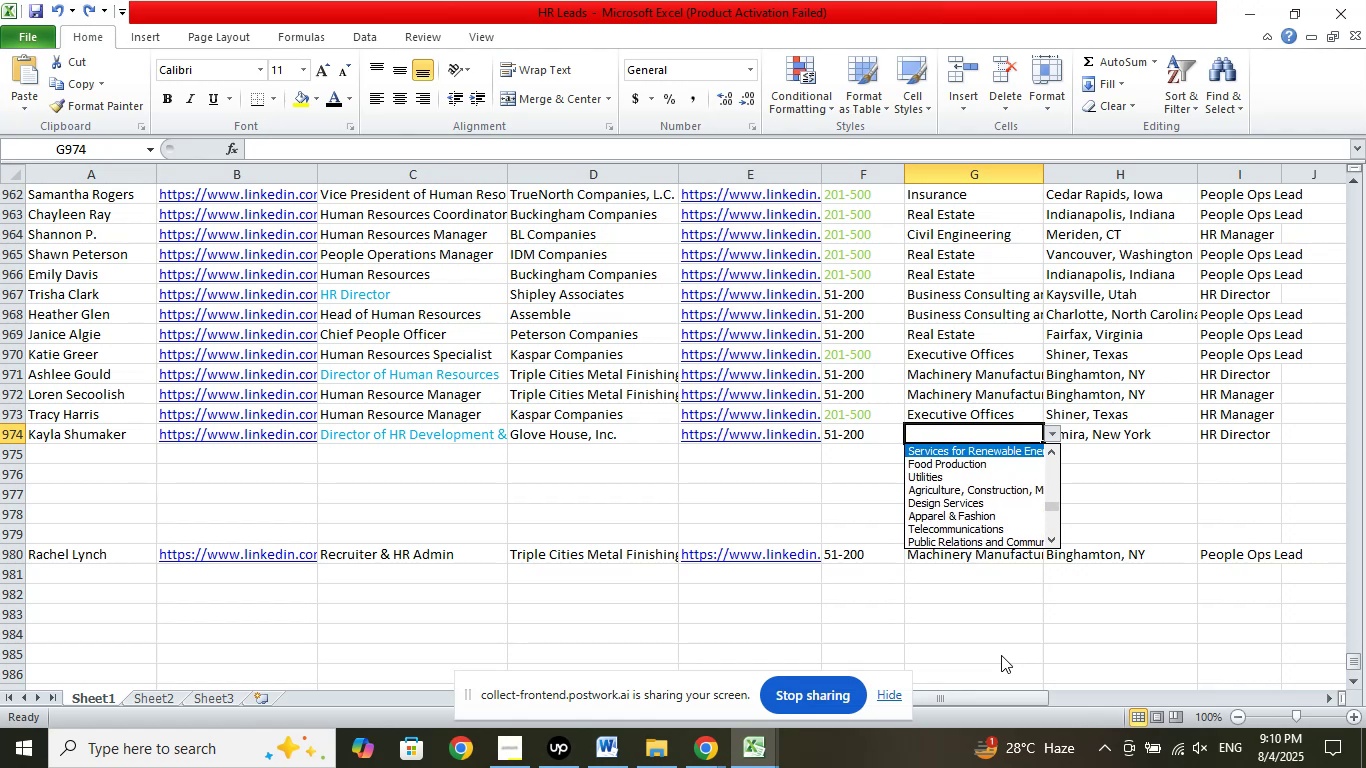 
key(ArrowUp)
 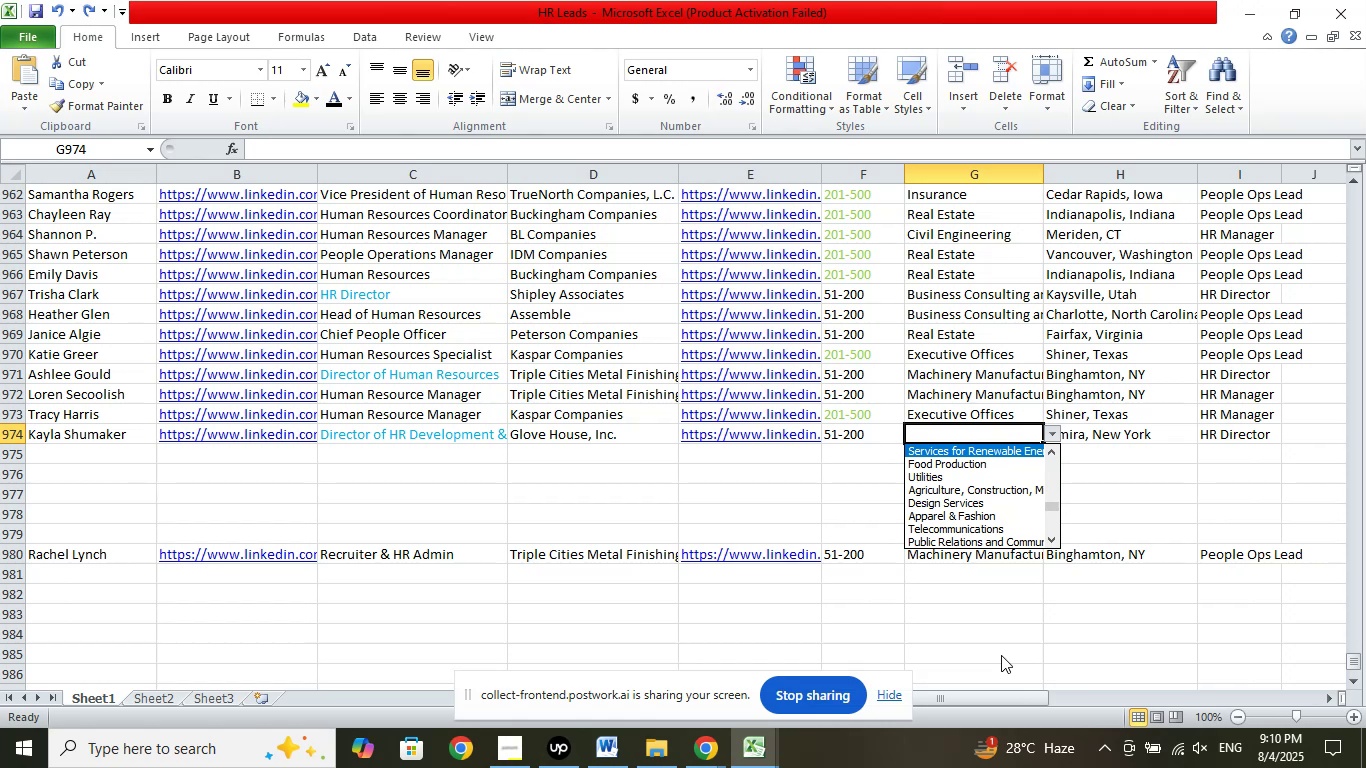 
key(ArrowUp)
 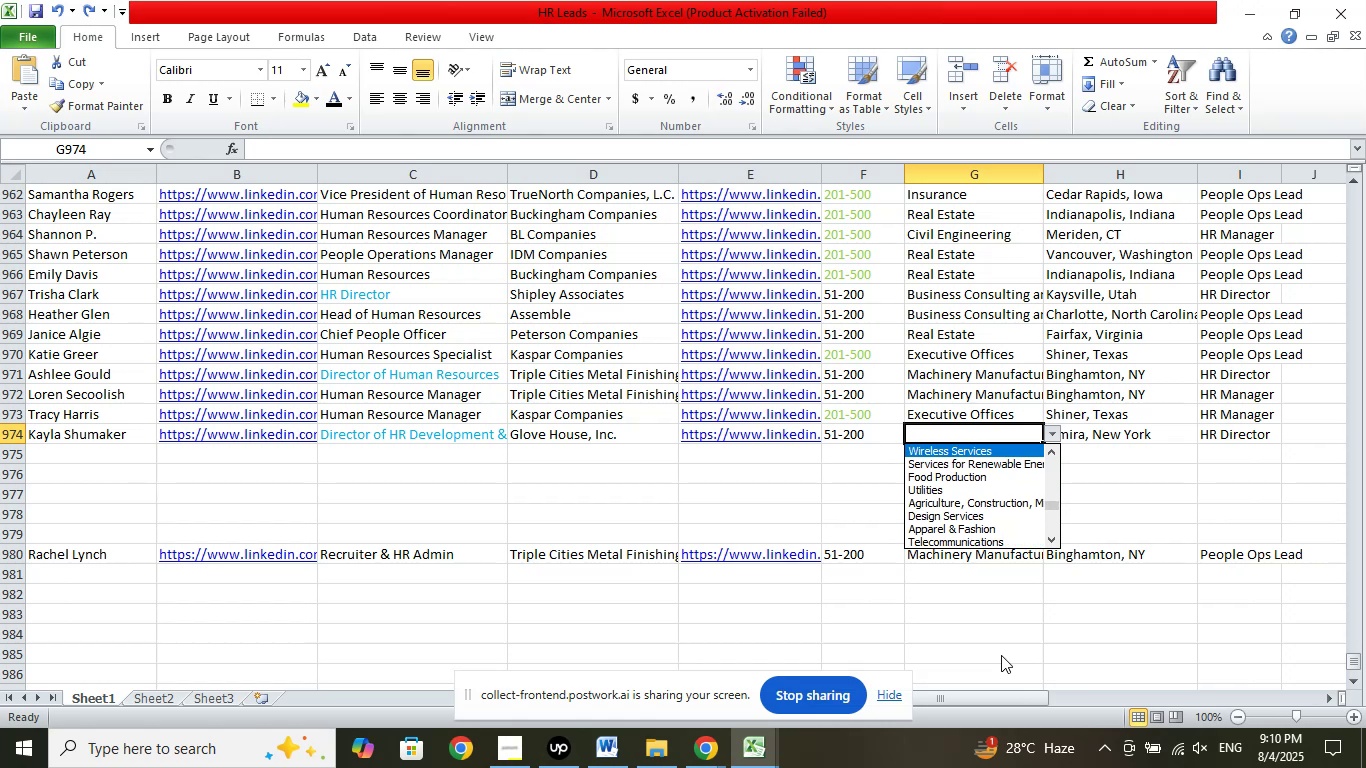 
key(ArrowUp)
 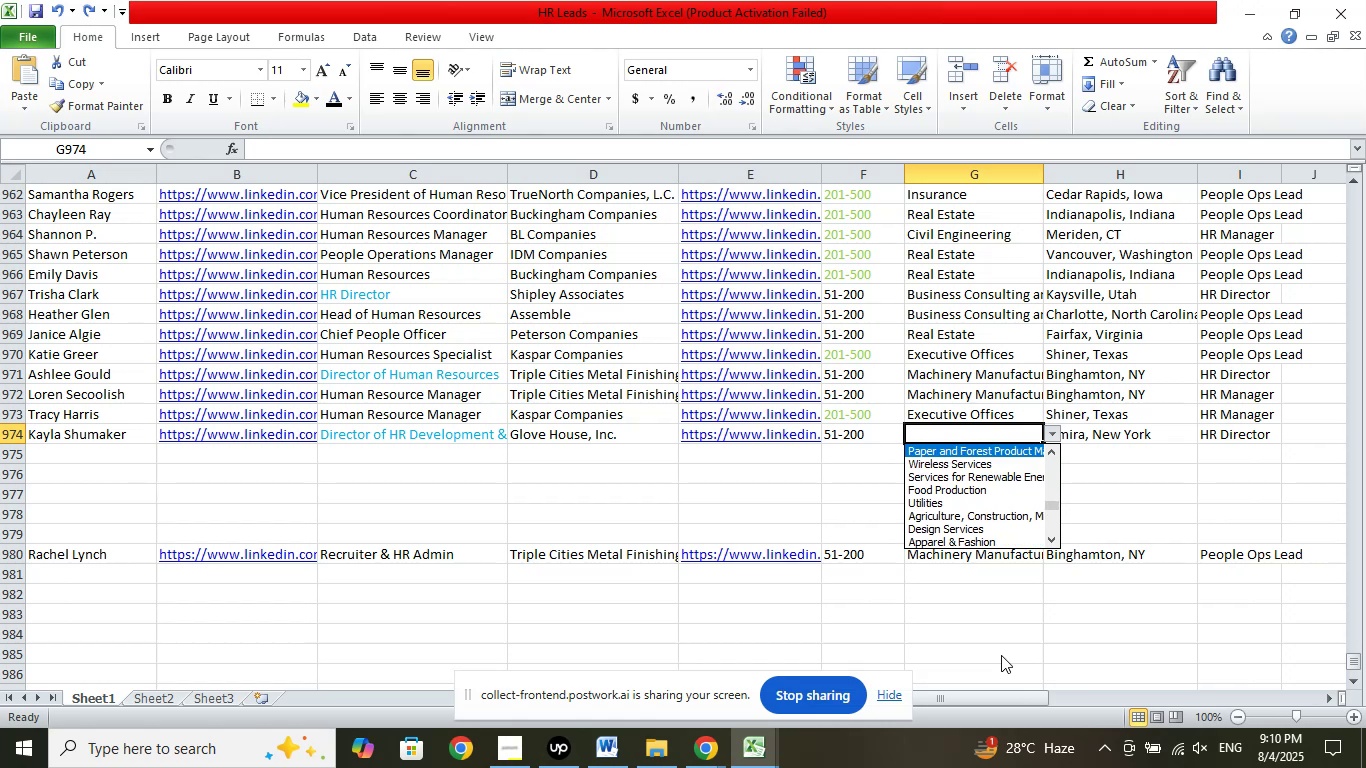 
key(ArrowUp)
 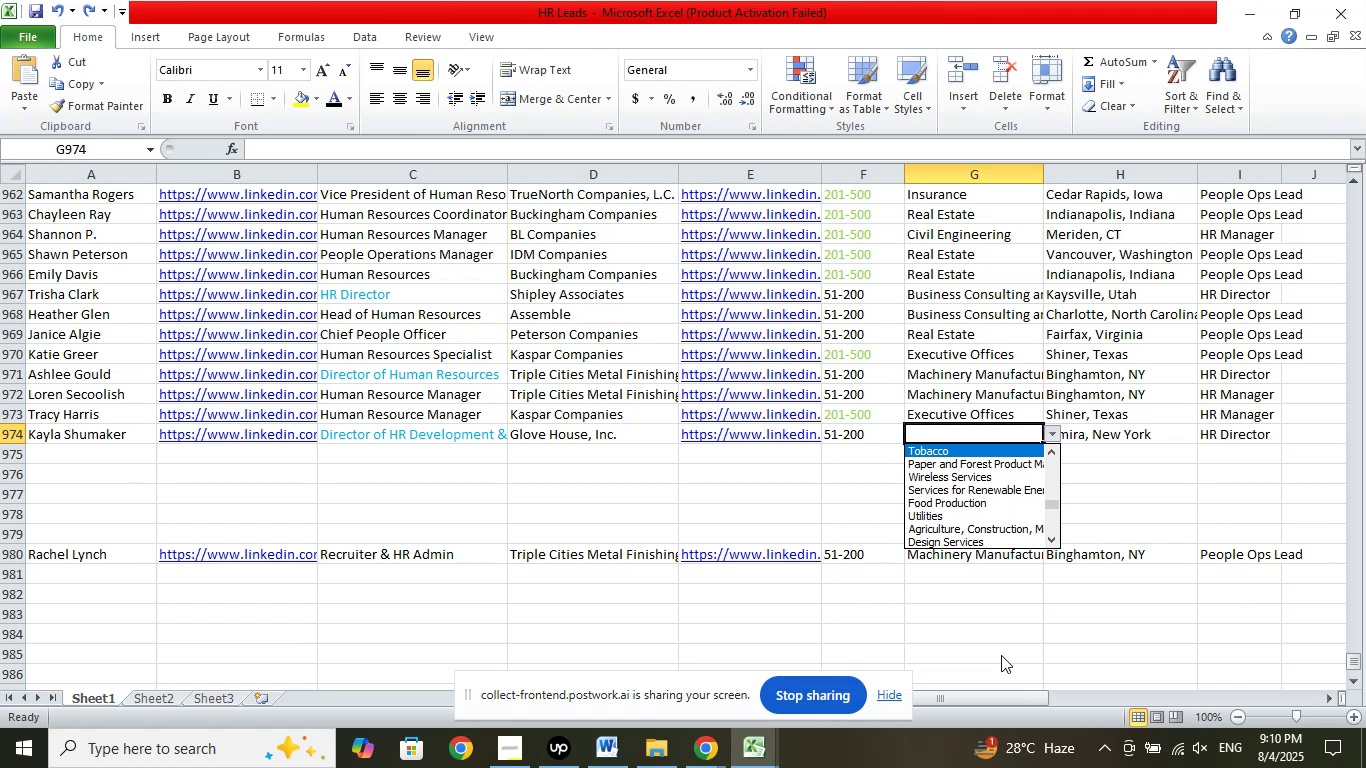 
key(ArrowUp)
 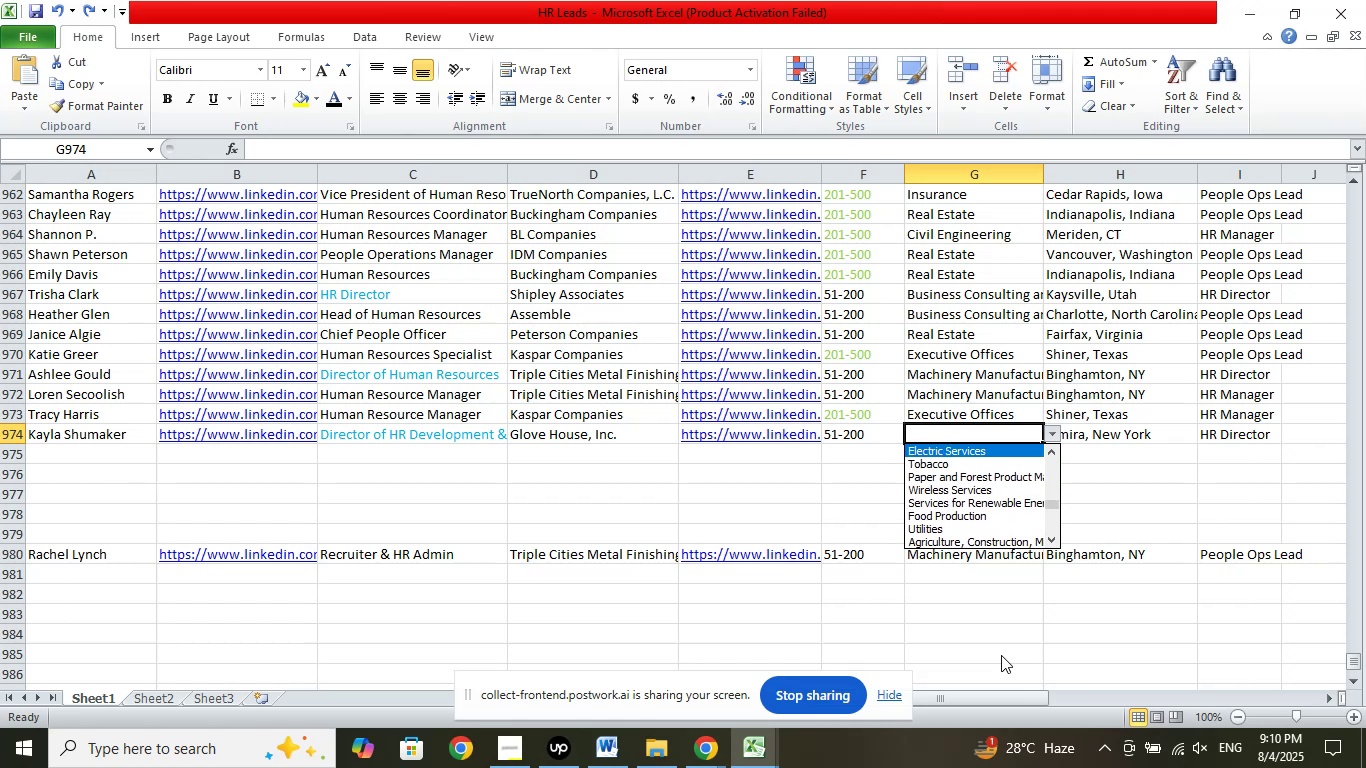 
key(ArrowUp)
 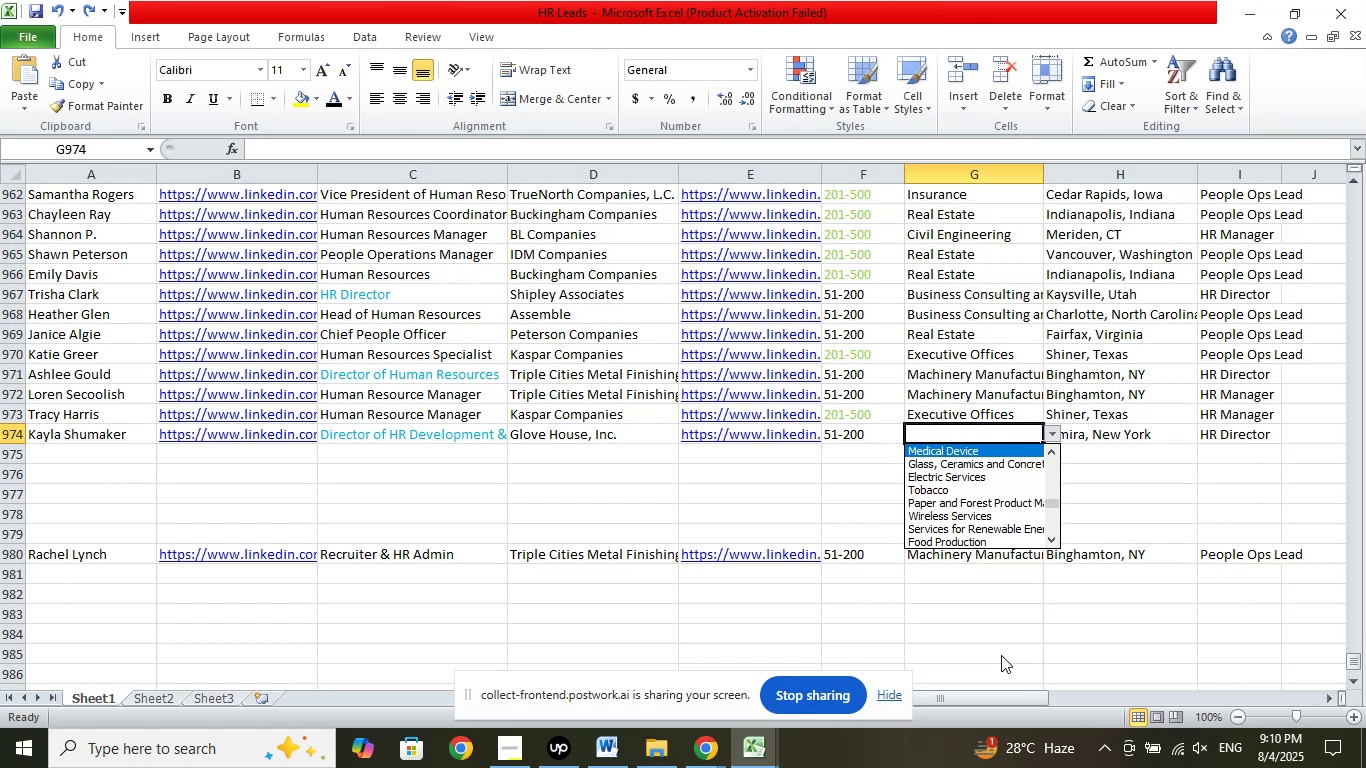 
key(ArrowUp)
 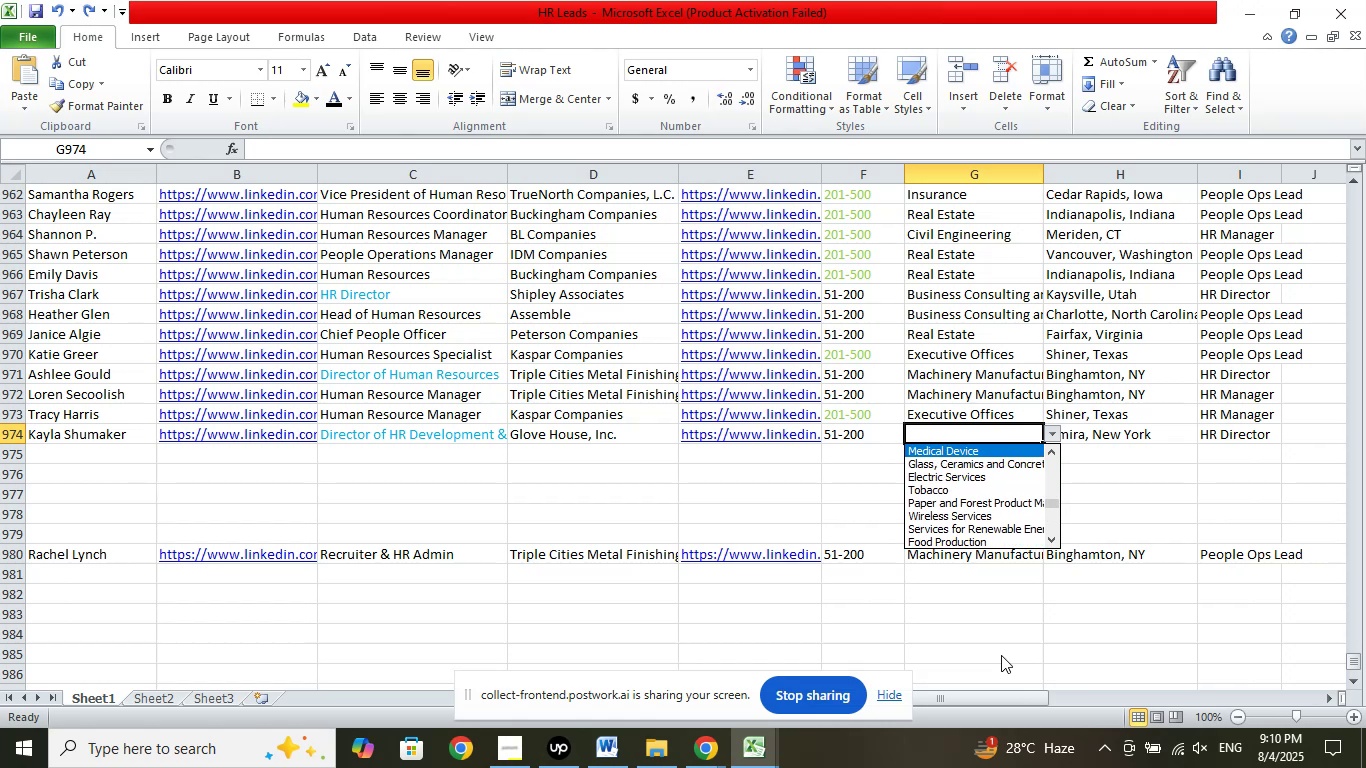 
key(ArrowUp)
 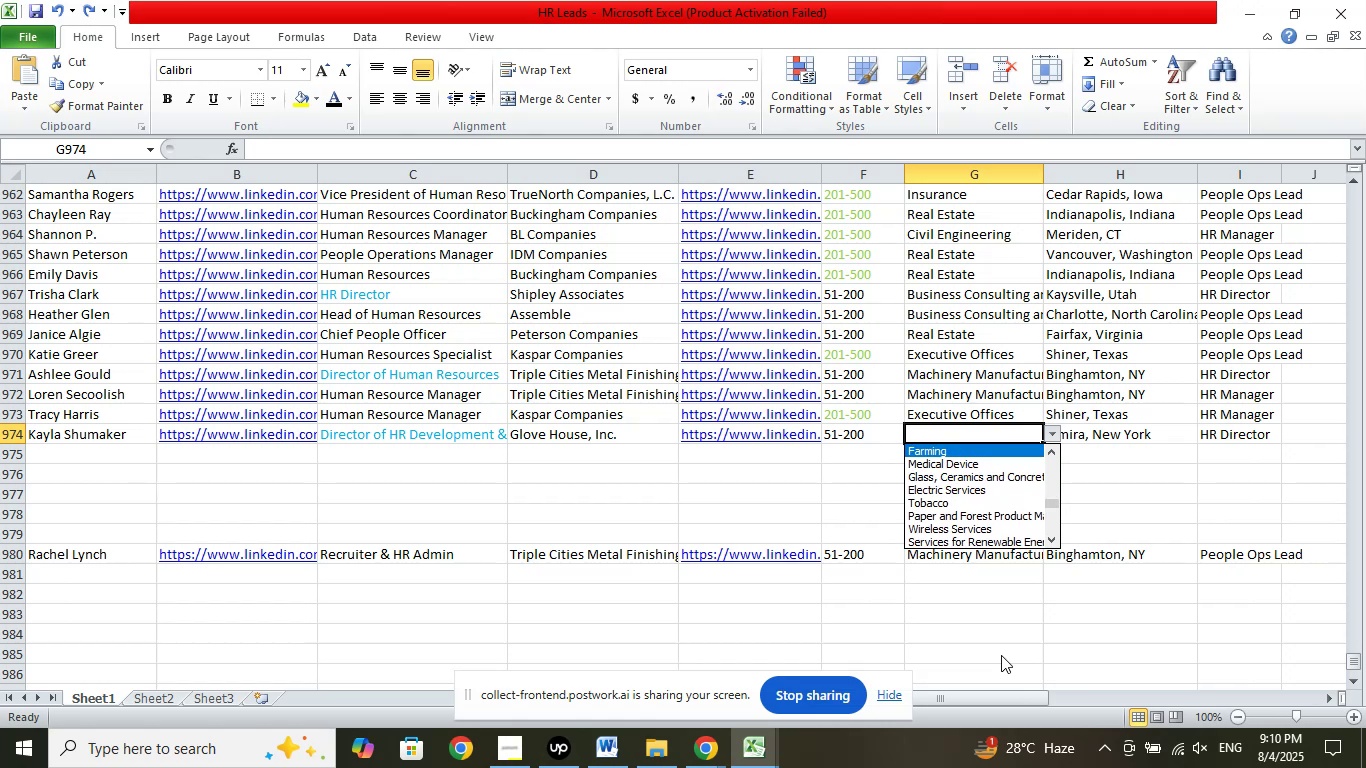 
key(ArrowUp)
 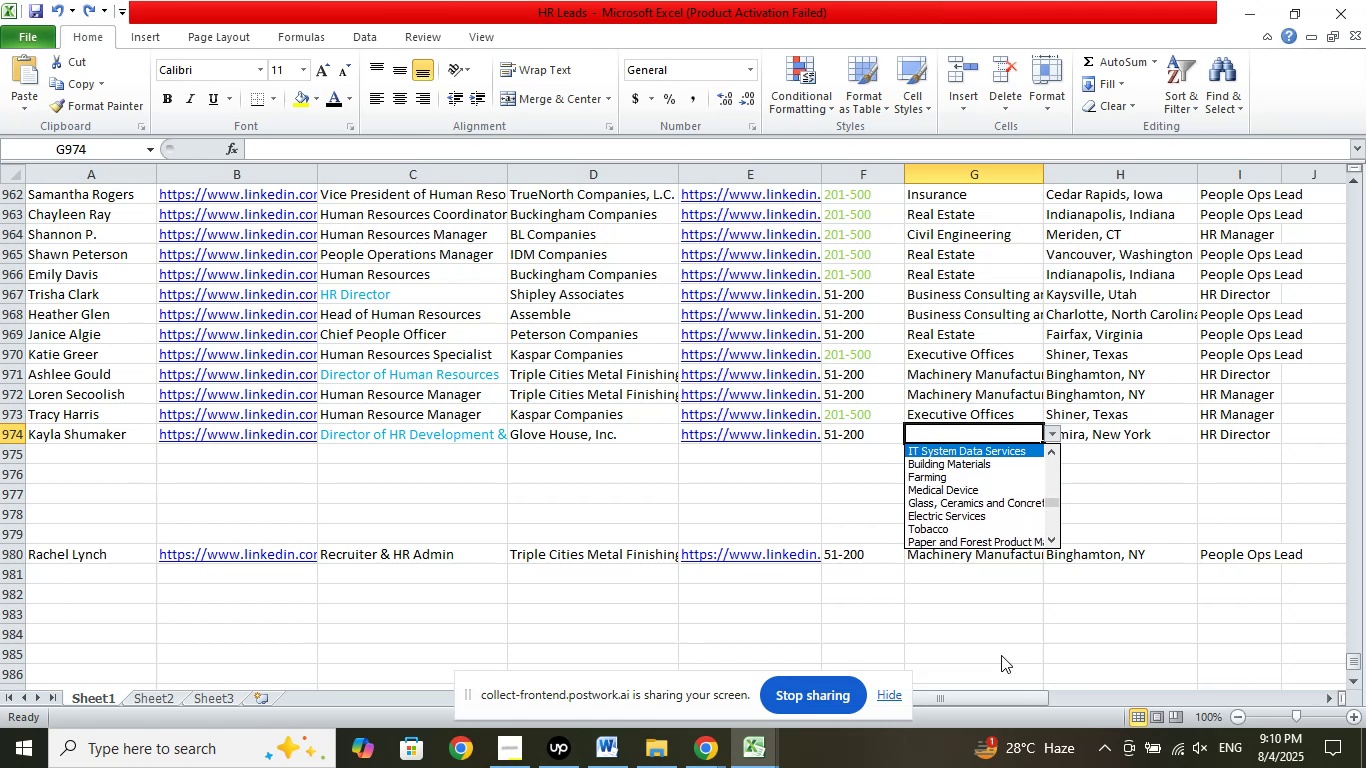 
key(ArrowUp)
 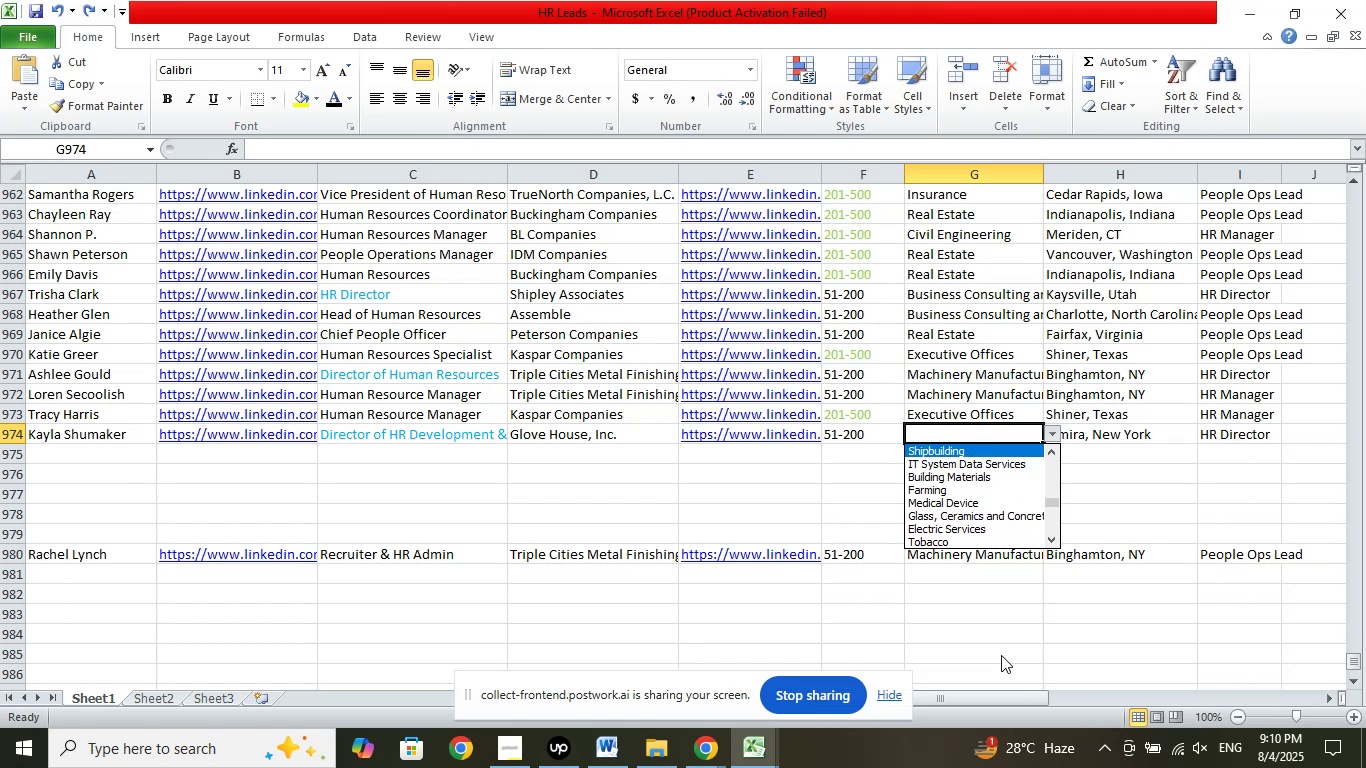 
key(ArrowUp)
 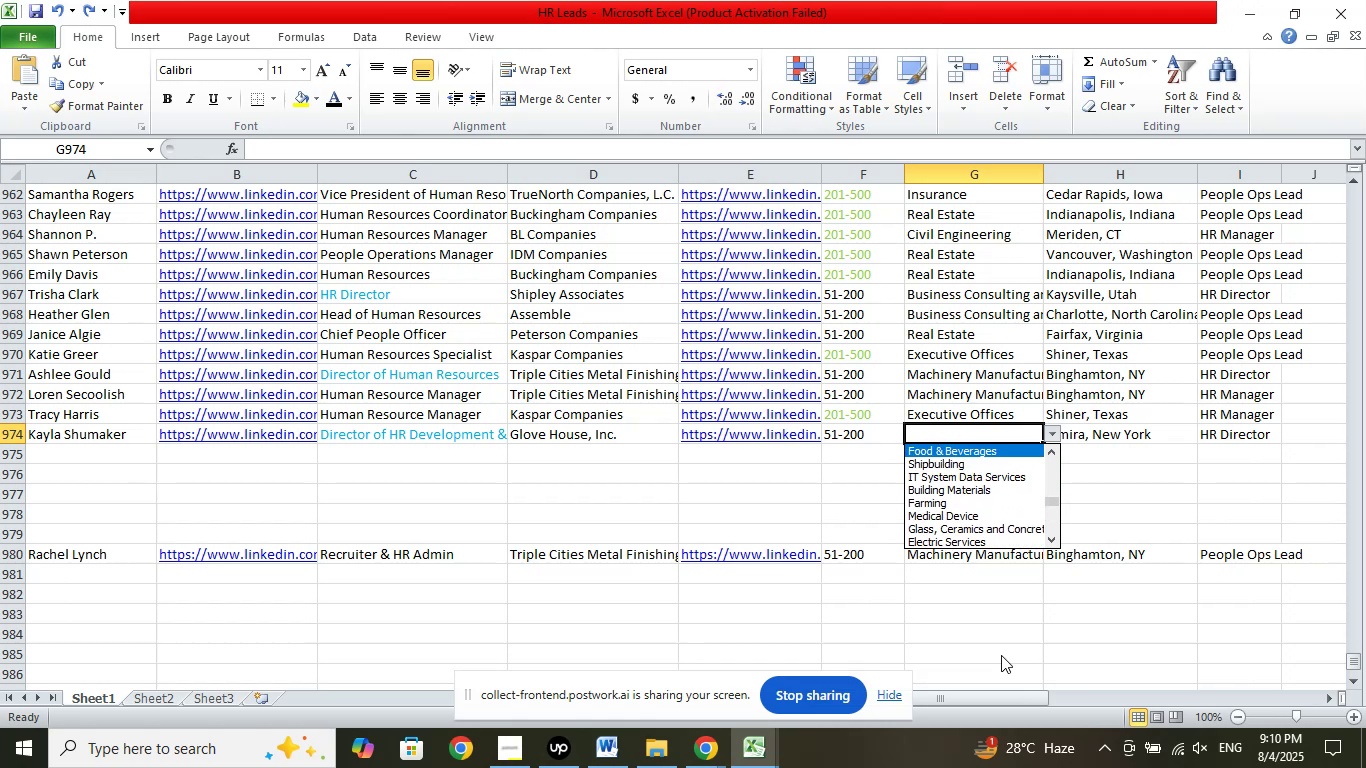 
key(ArrowUp)
 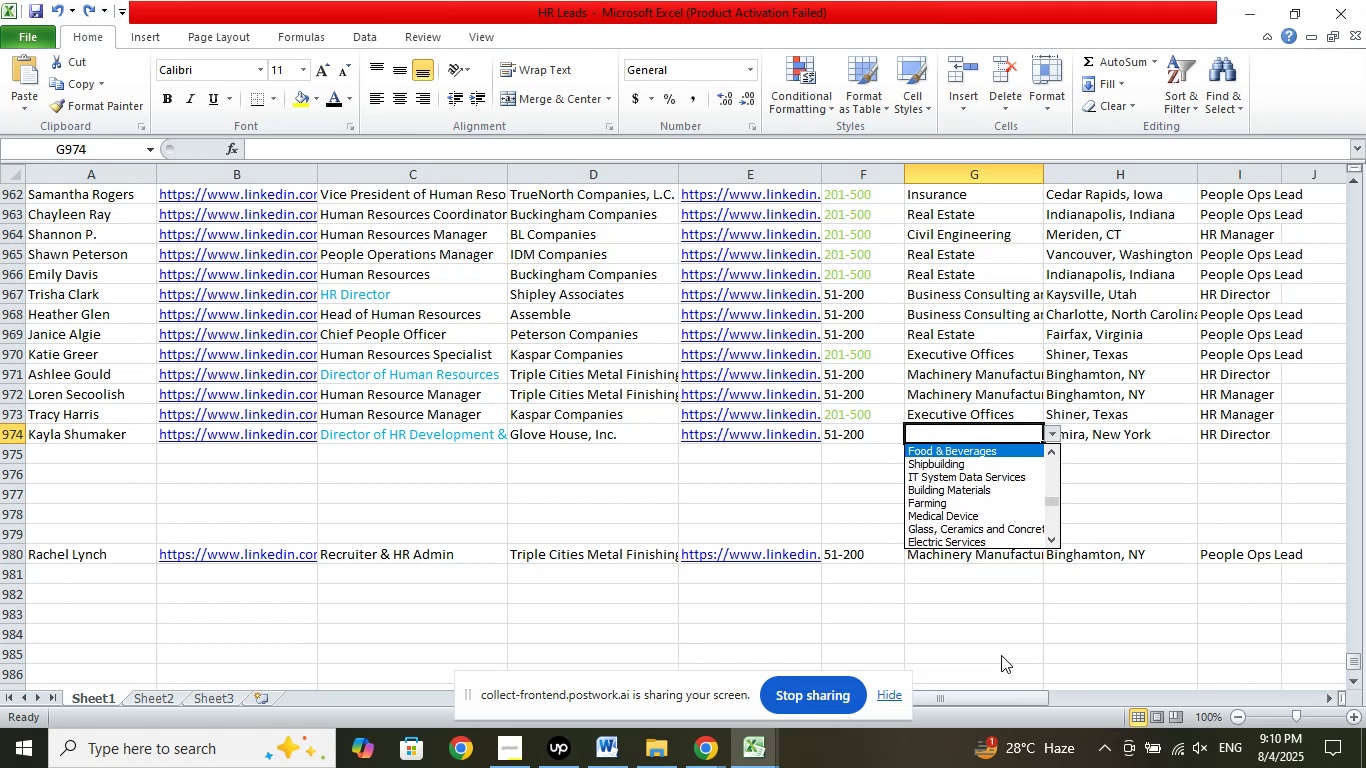 
key(ArrowUp)
 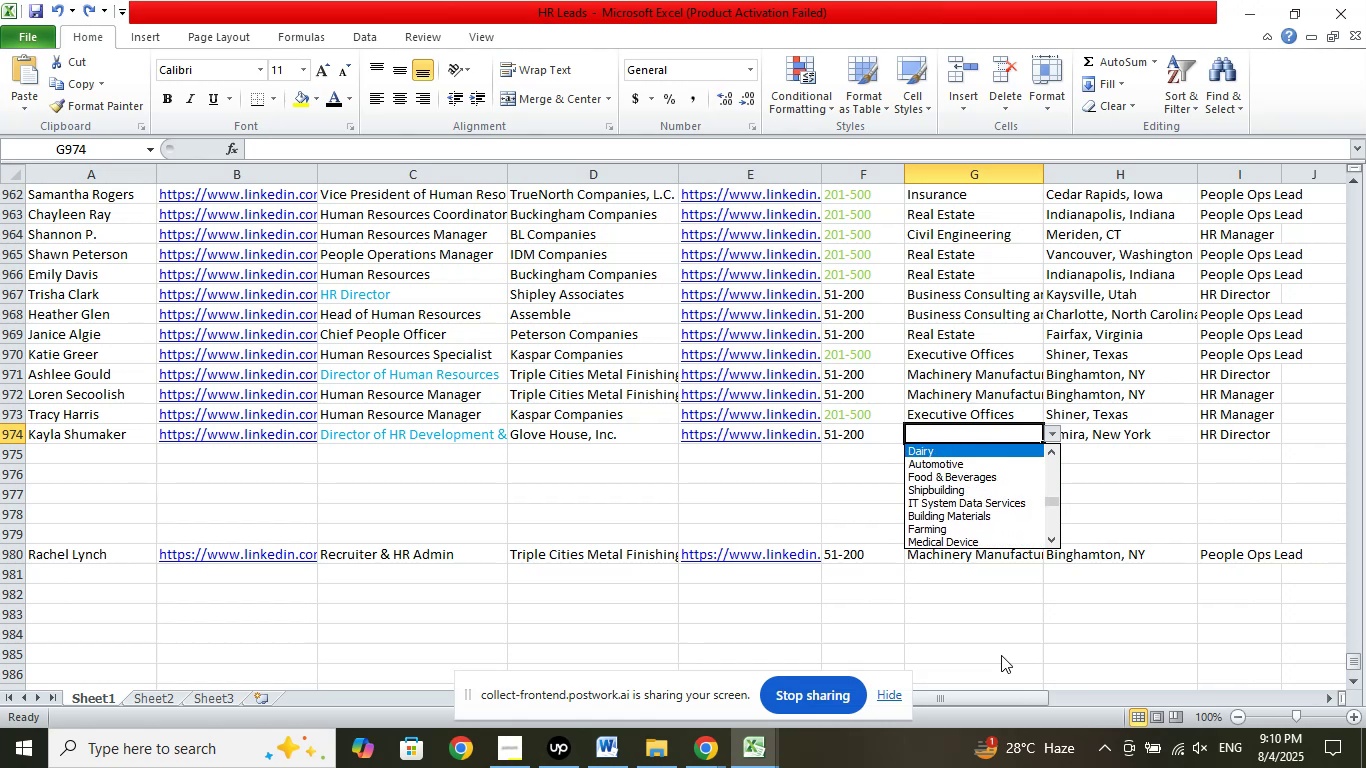 
key(ArrowUp)
 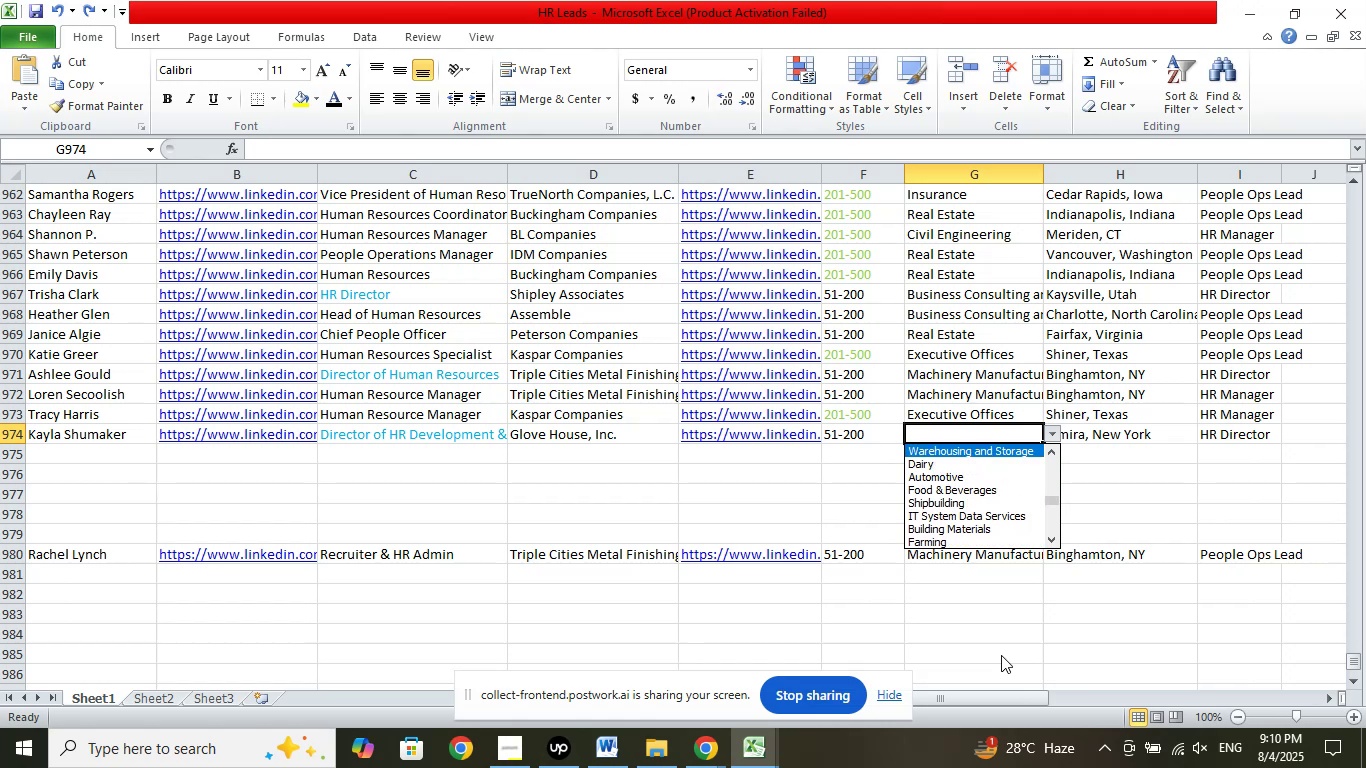 
key(ArrowUp)
 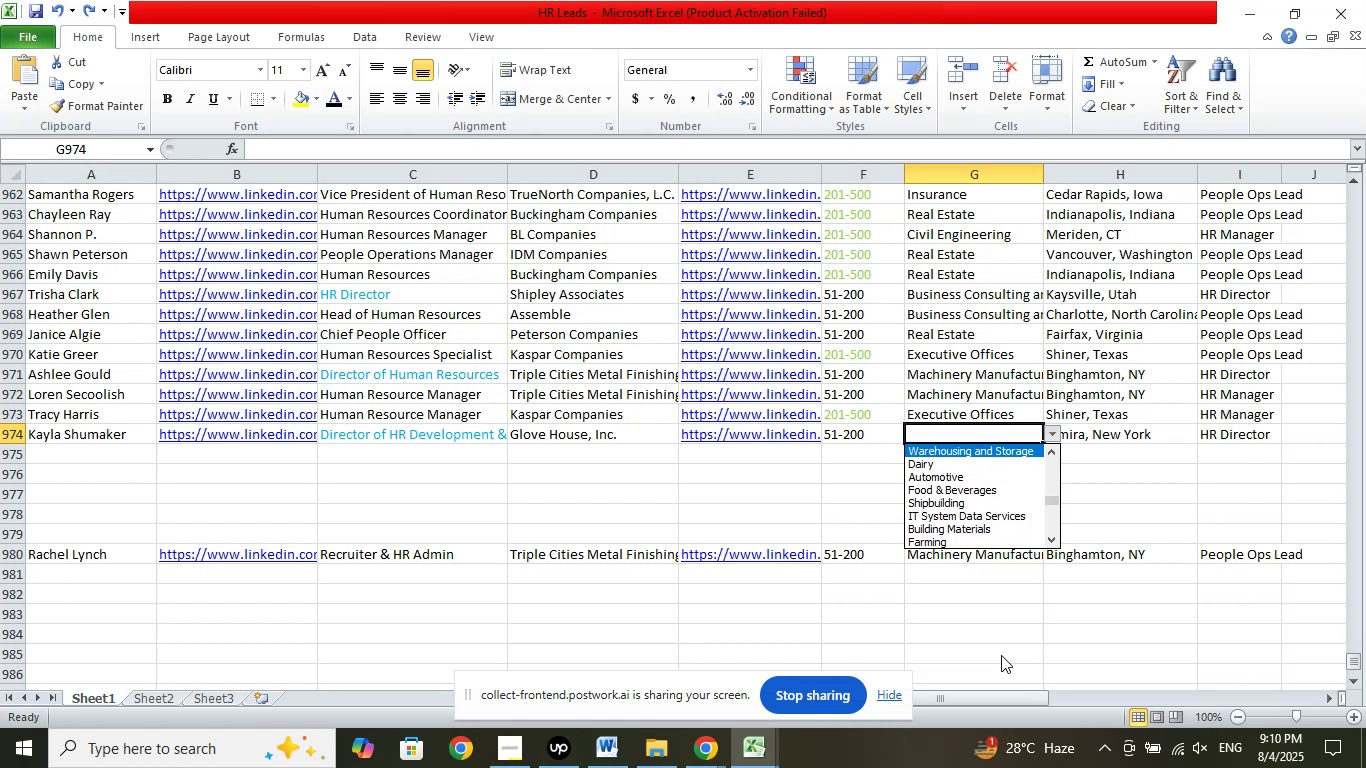 
key(ArrowUp)
 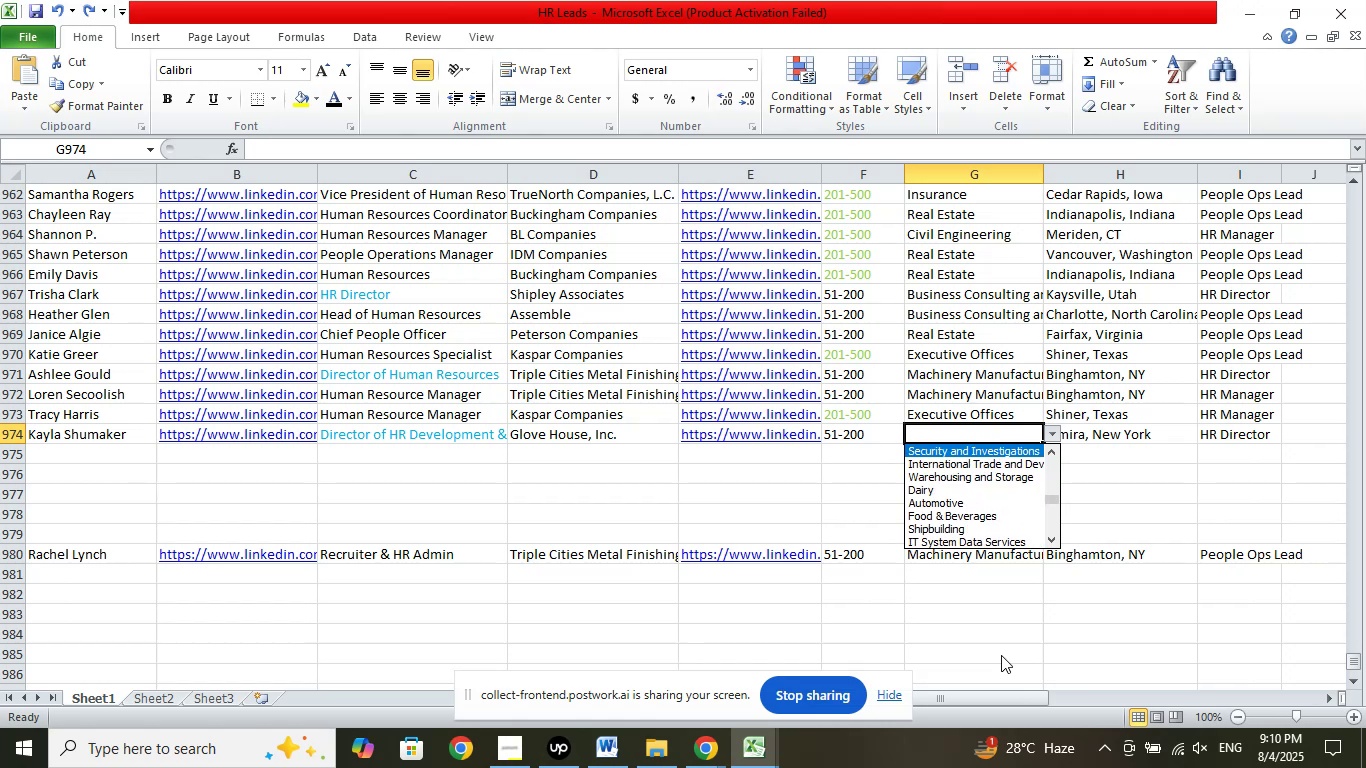 
key(ArrowUp)
 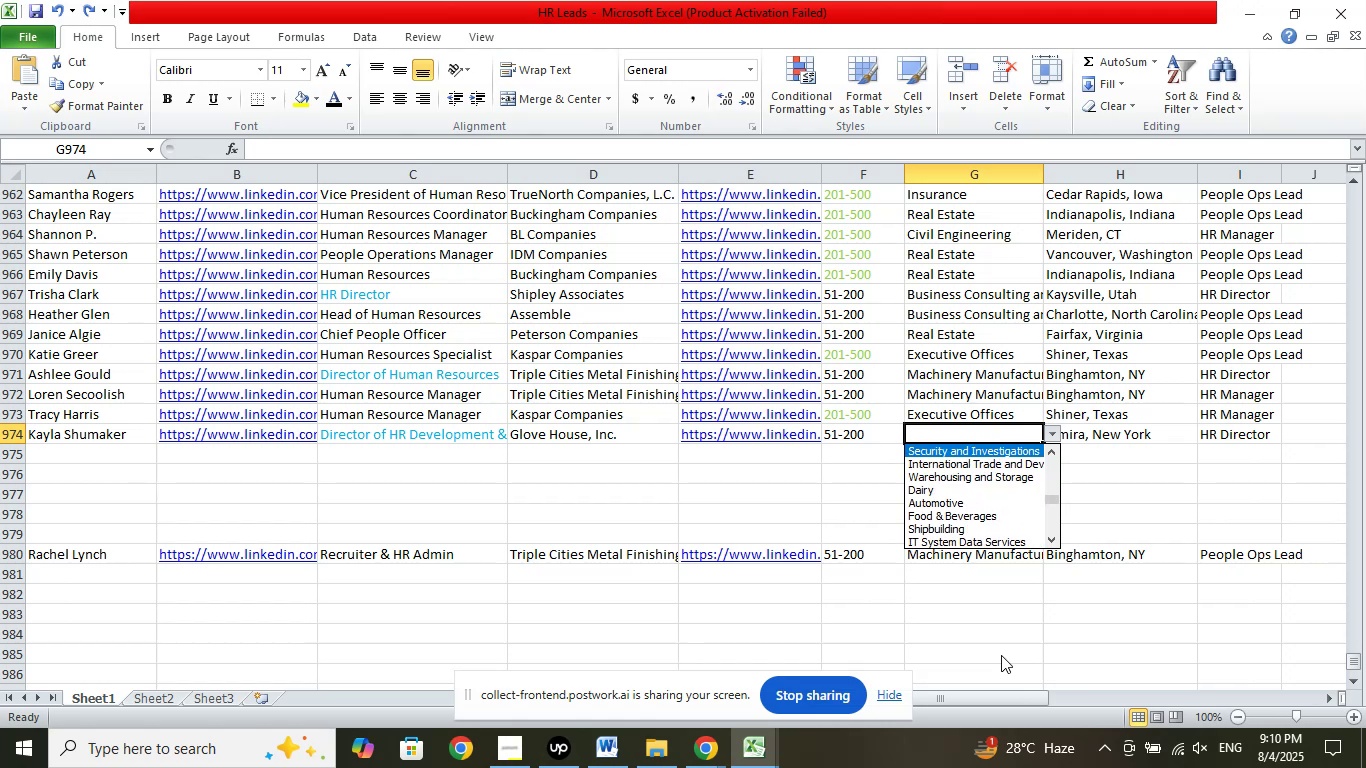 
key(ArrowUp)
 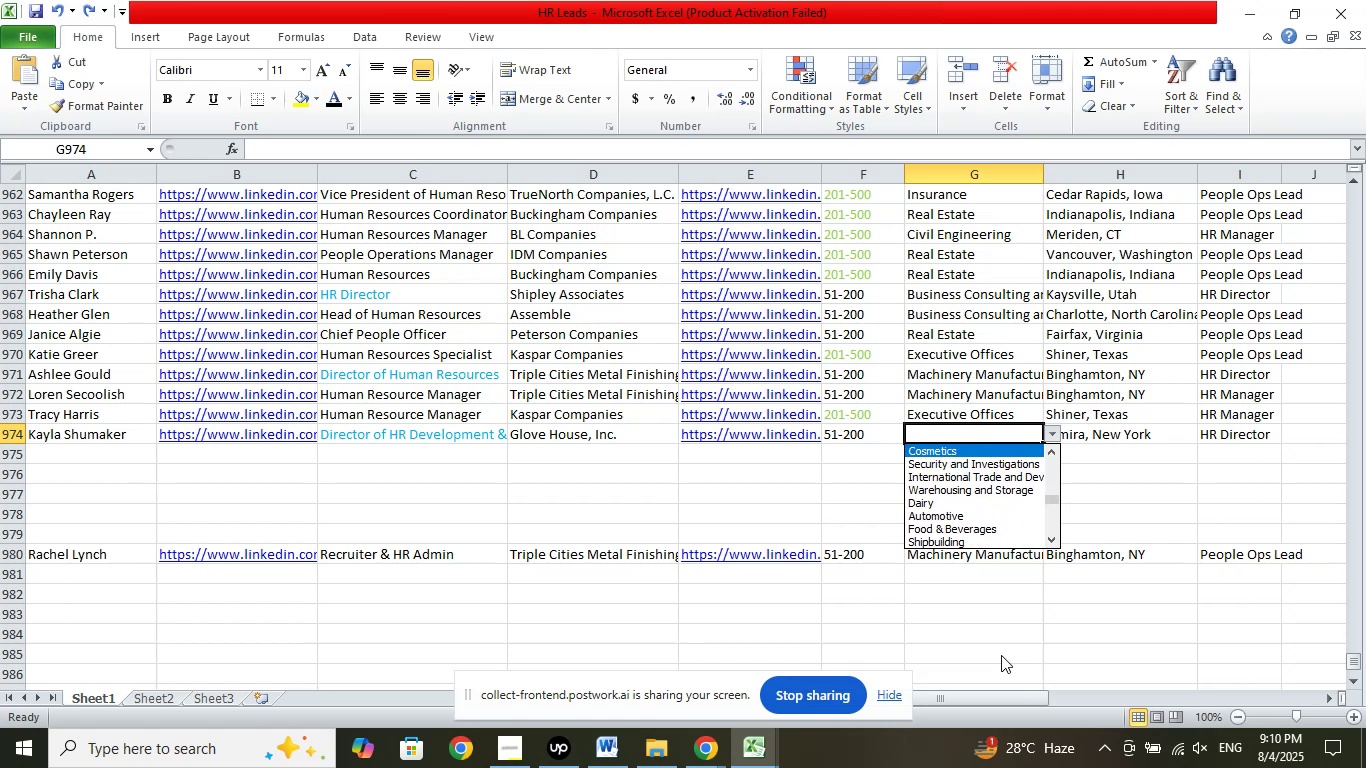 
key(ArrowUp)
 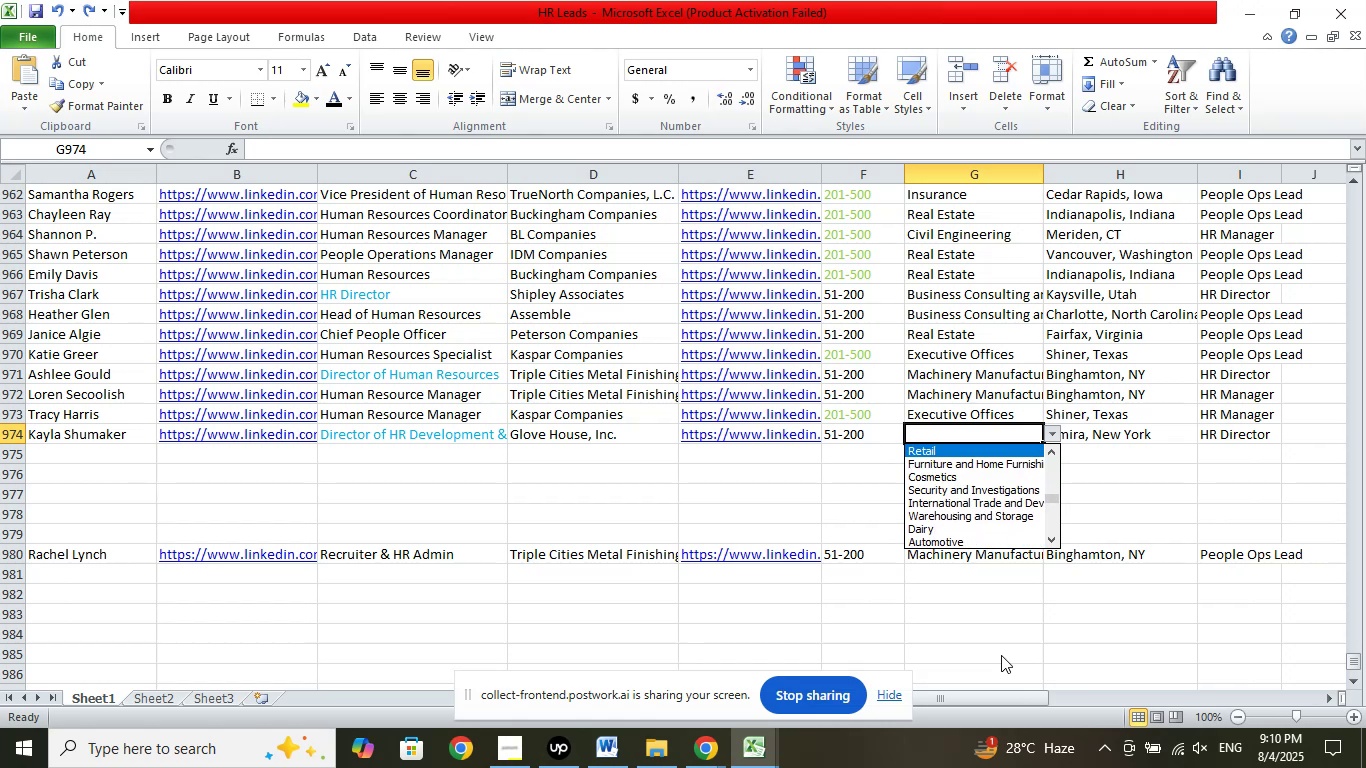 
key(ArrowUp)
 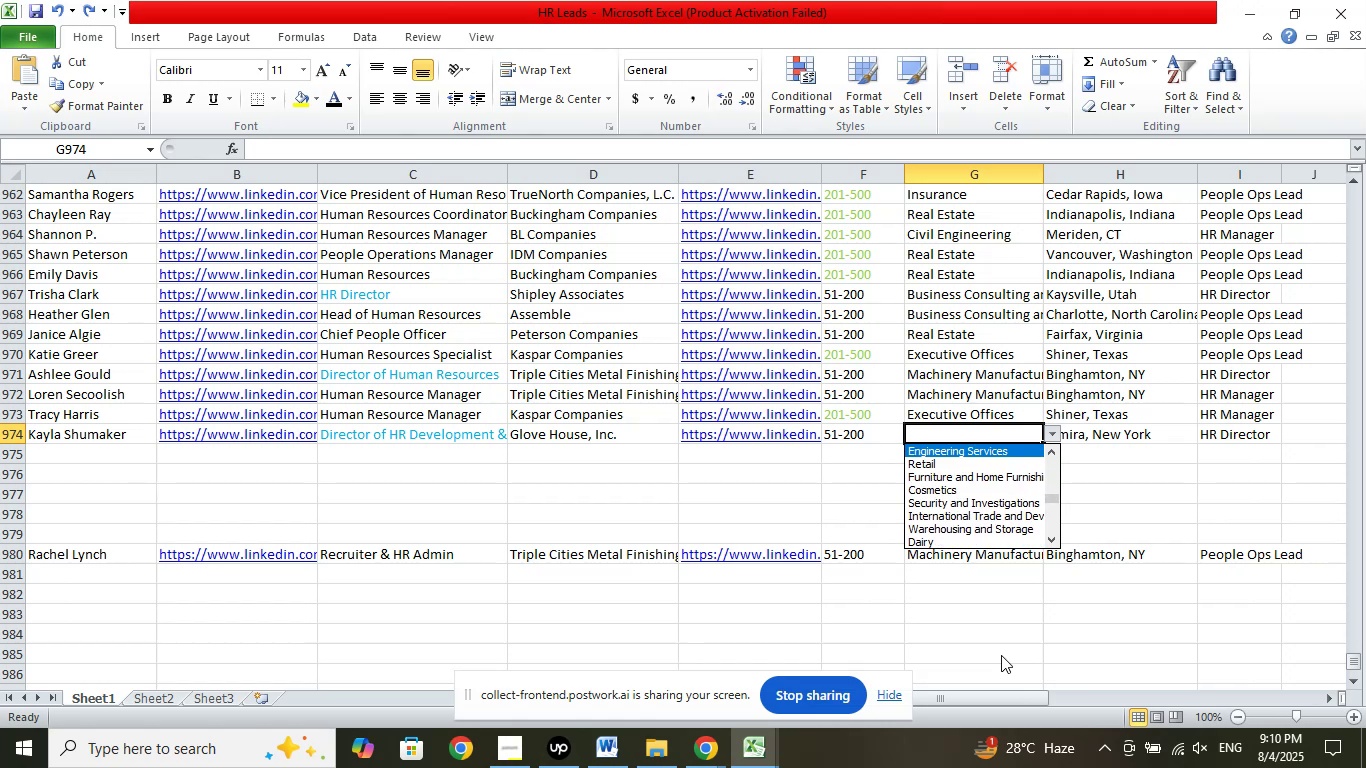 
key(ArrowUp)
 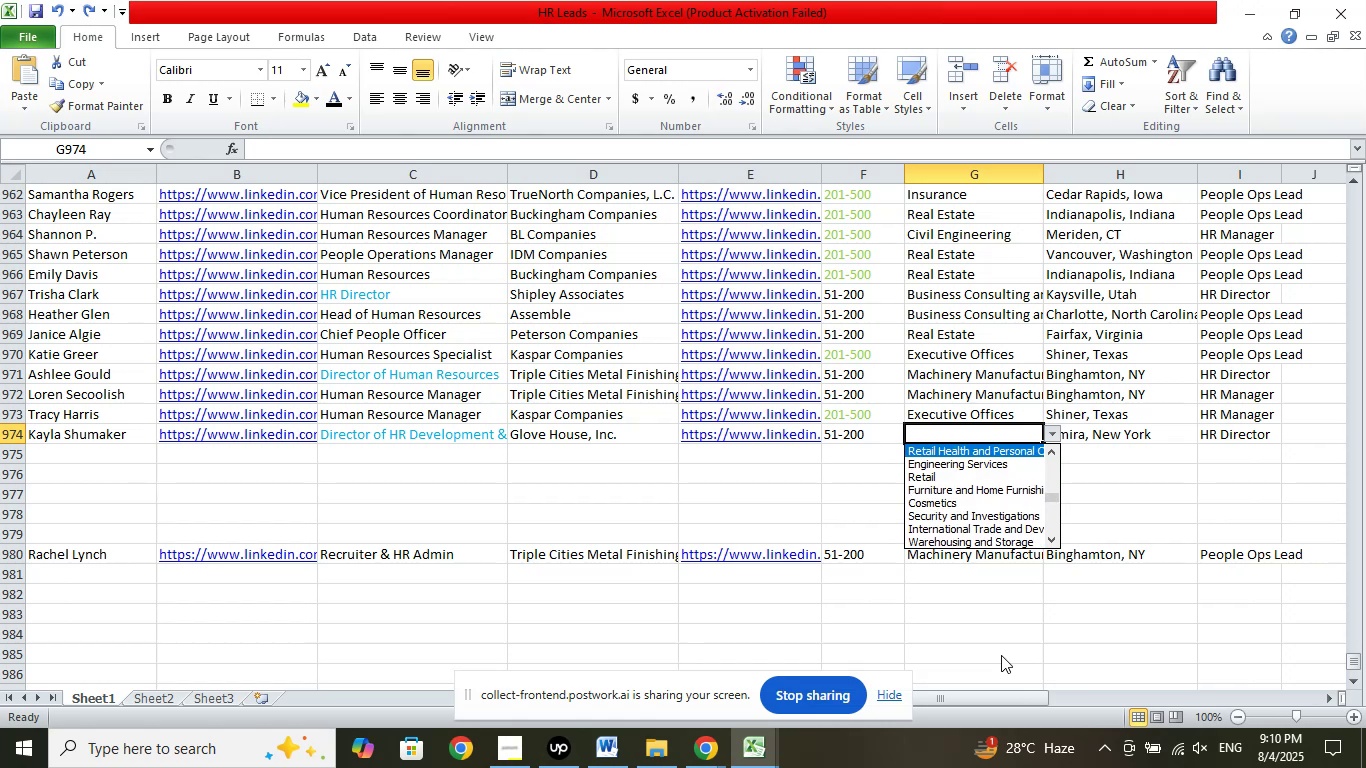 
key(ArrowUp)
 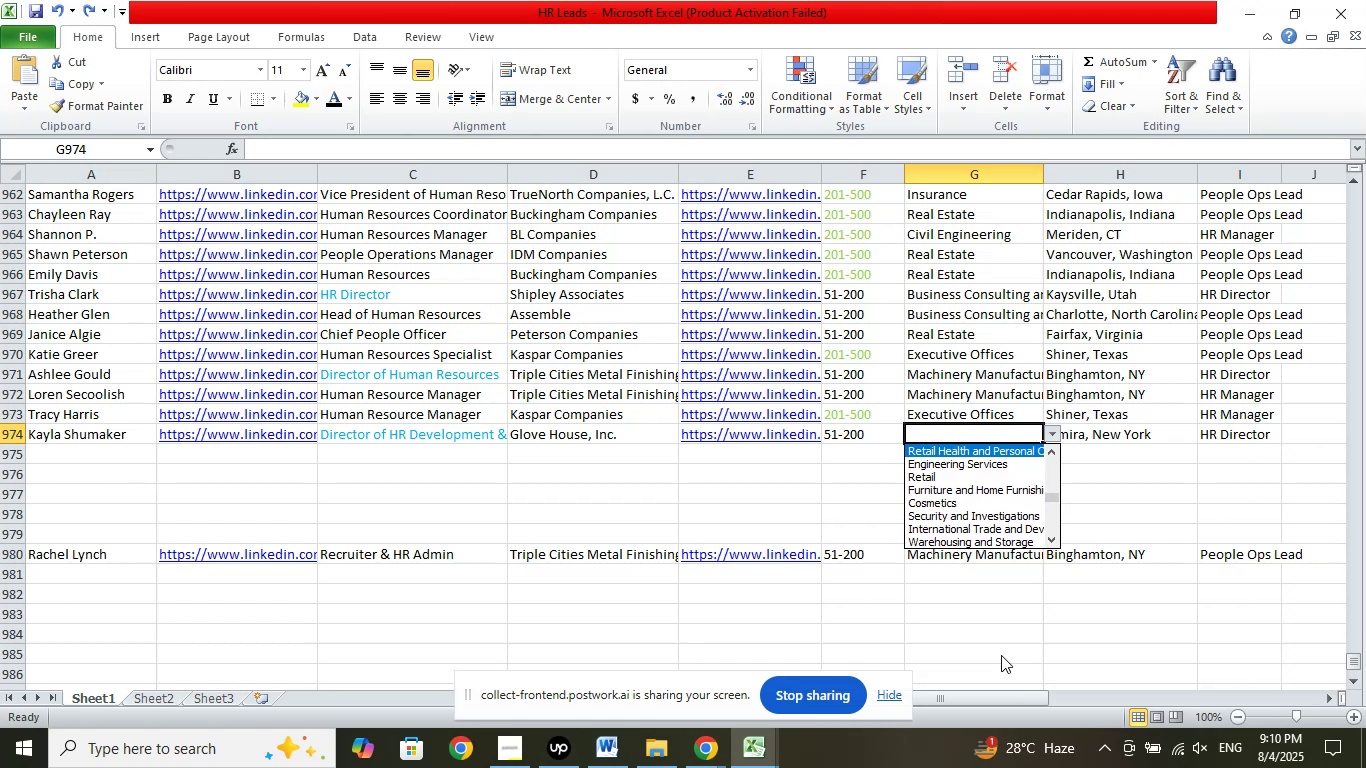 
key(ArrowUp)
 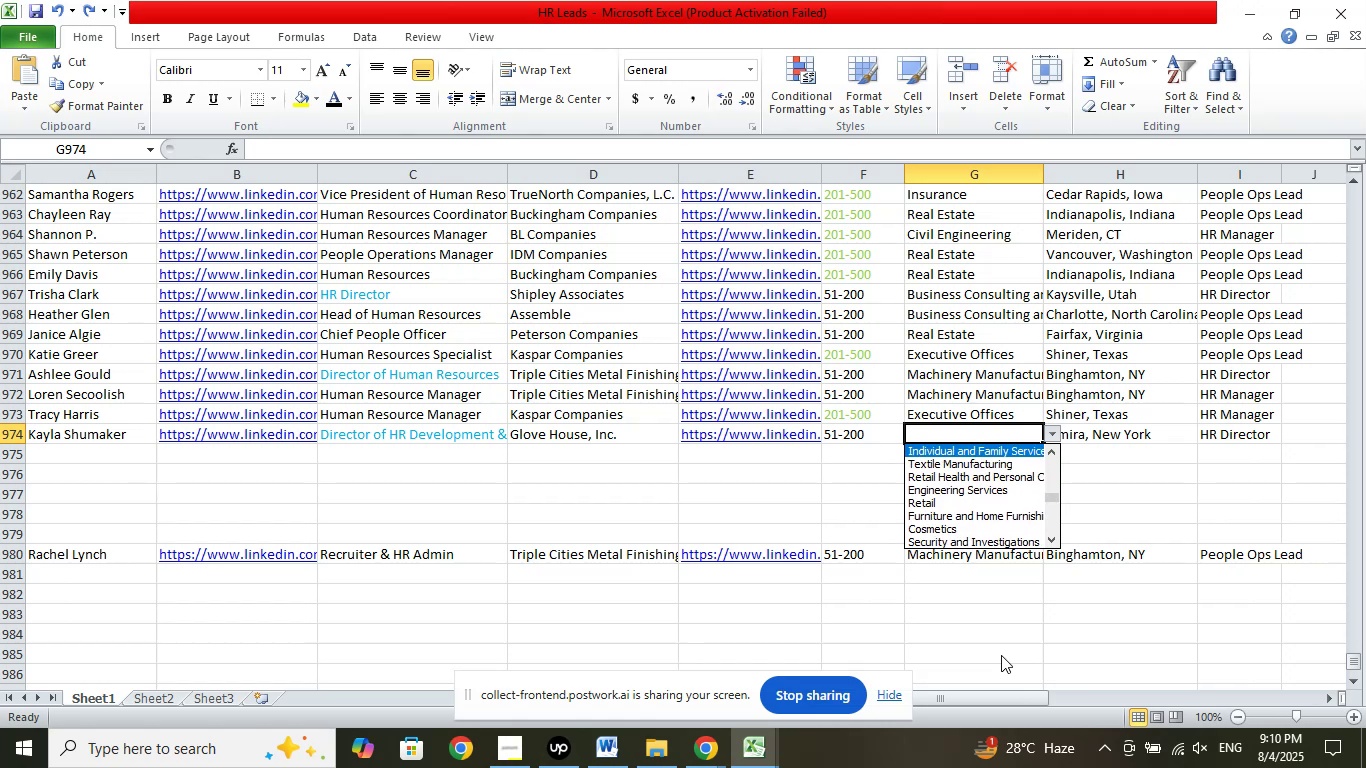 
key(ArrowUp)
 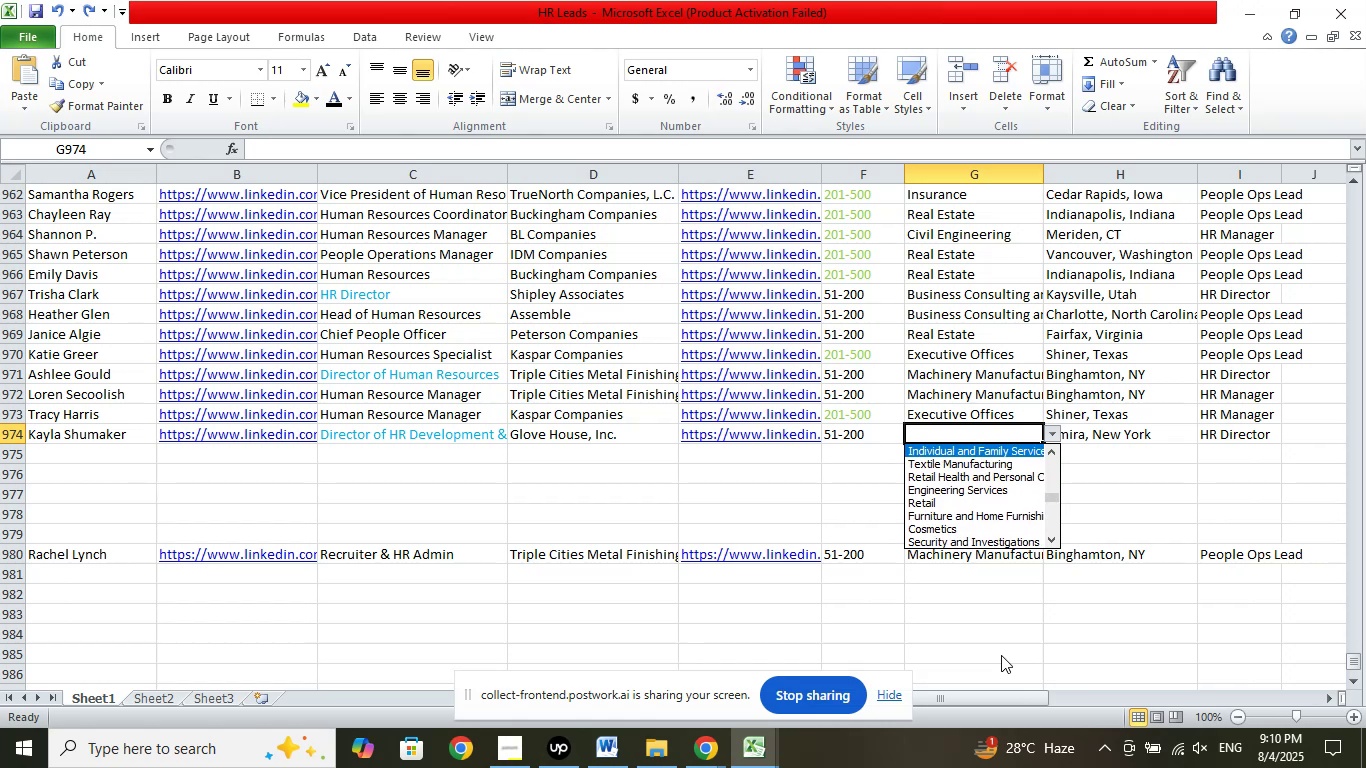 
key(ArrowUp)
 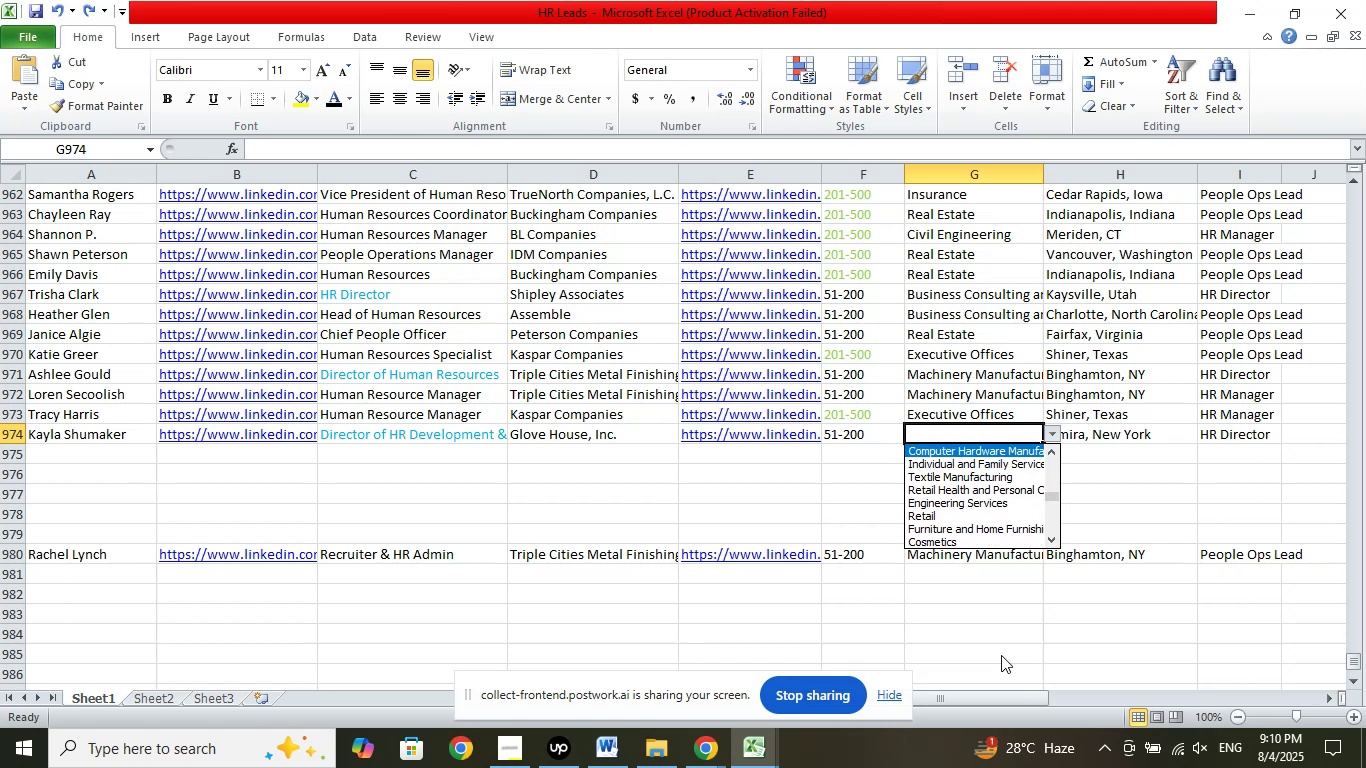 
key(ArrowUp)
 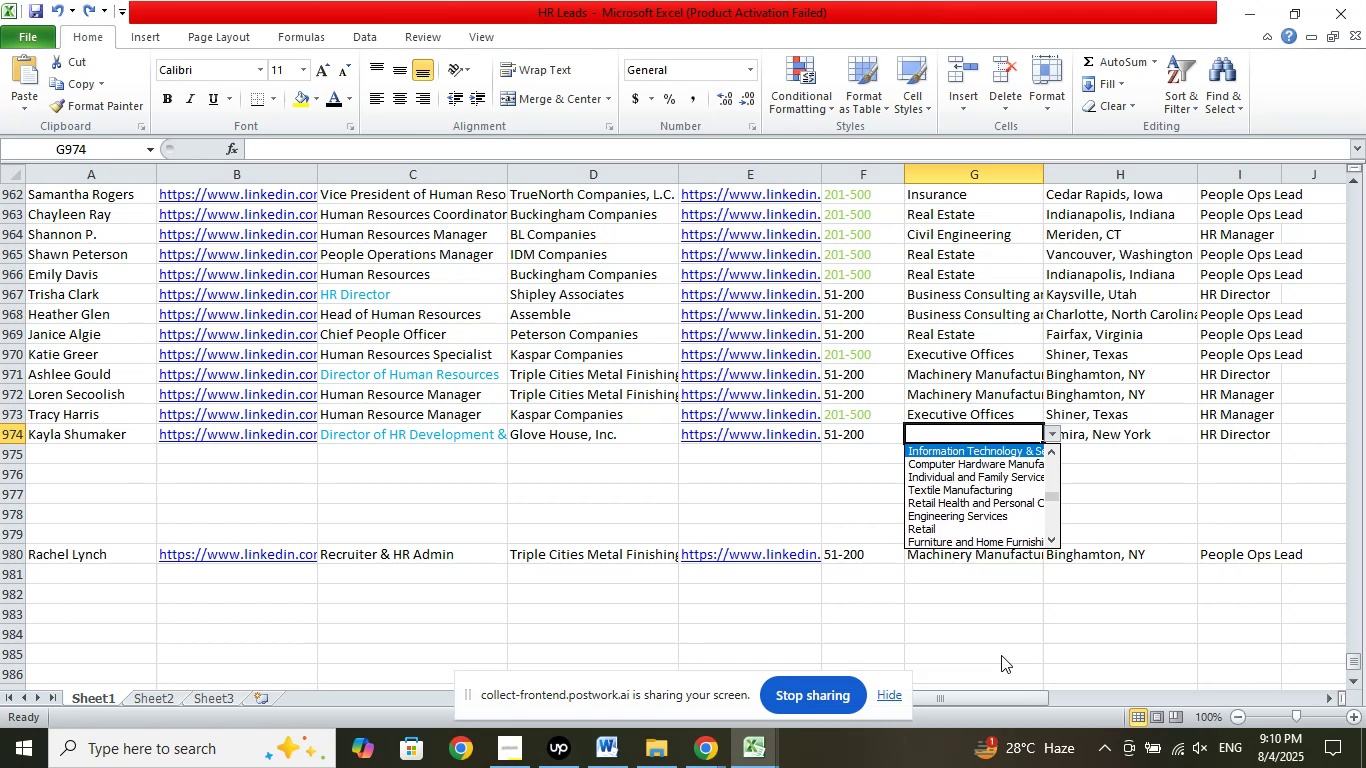 
key(ArrowUp)
 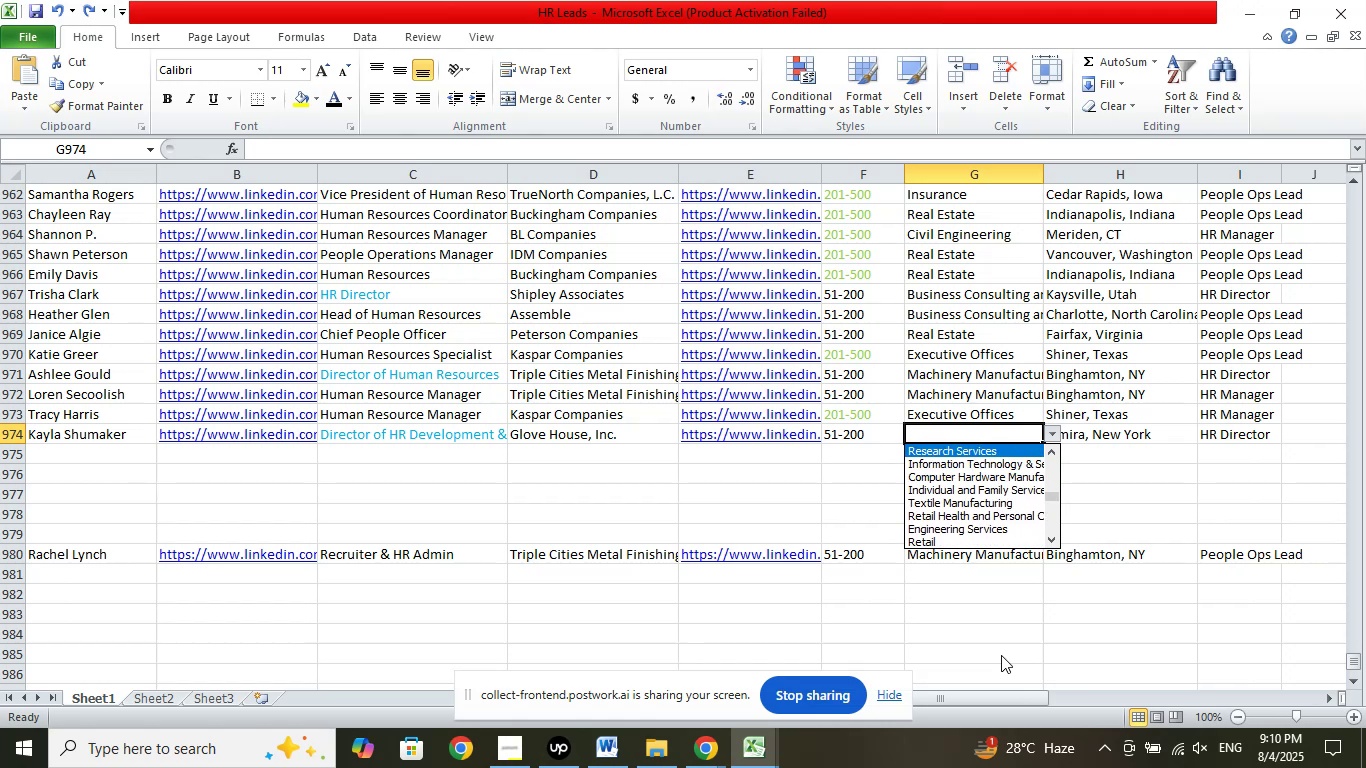 
key(ArrowUp)
 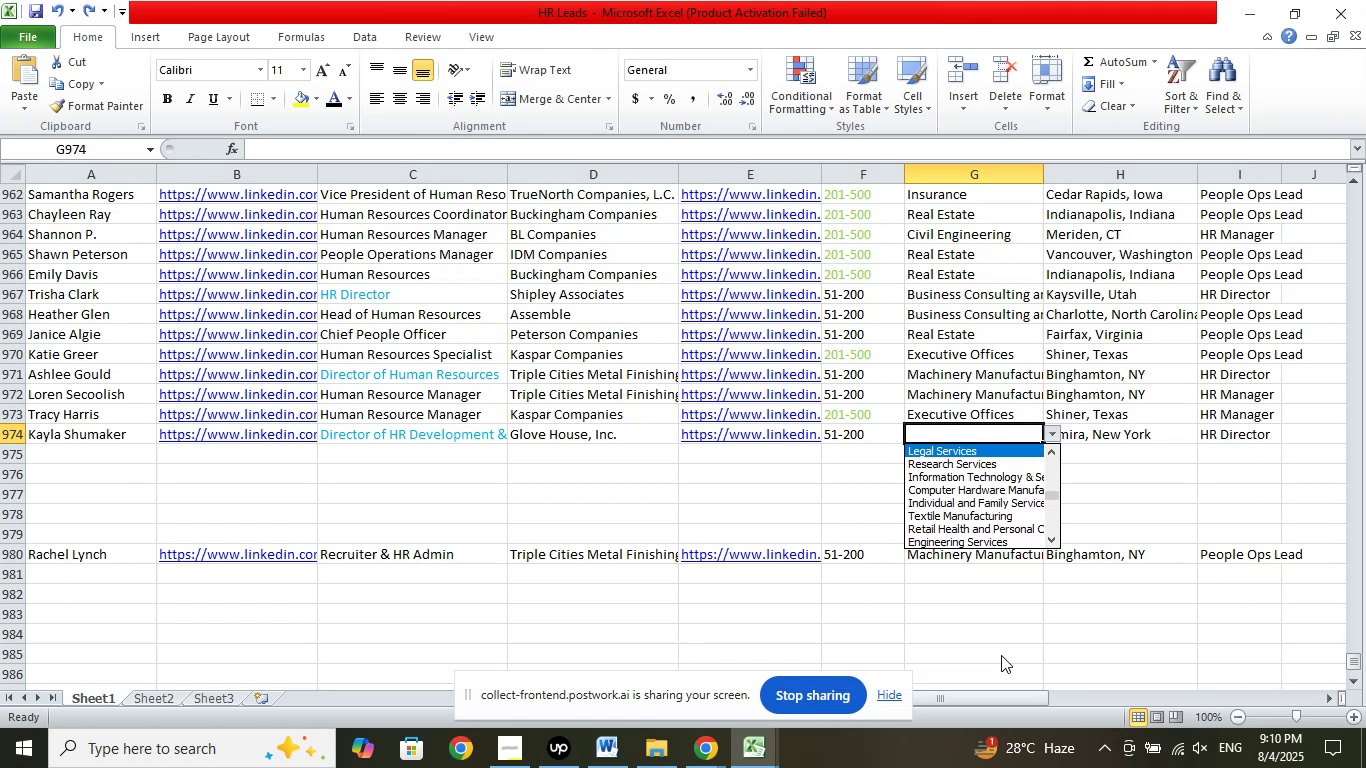 
key(ArrowUp)
 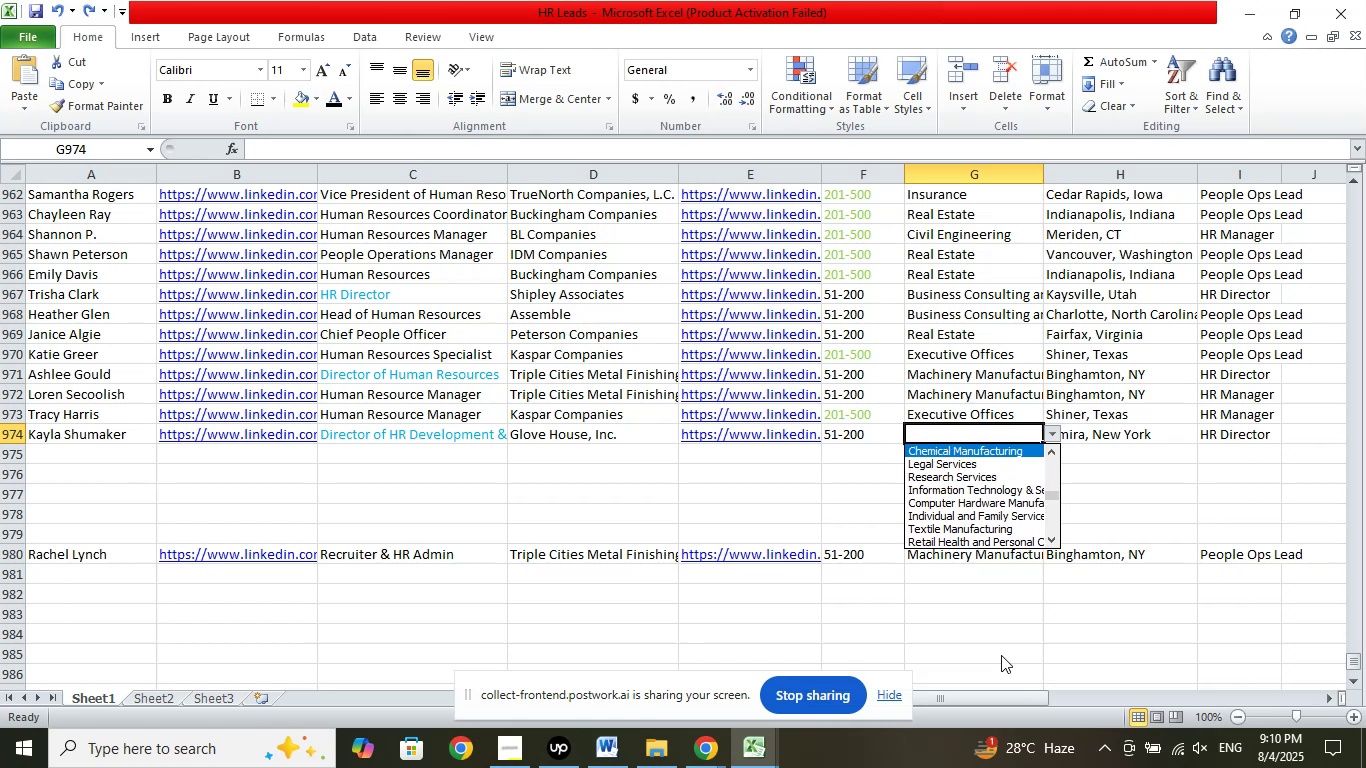 
key(ArrowUp)
 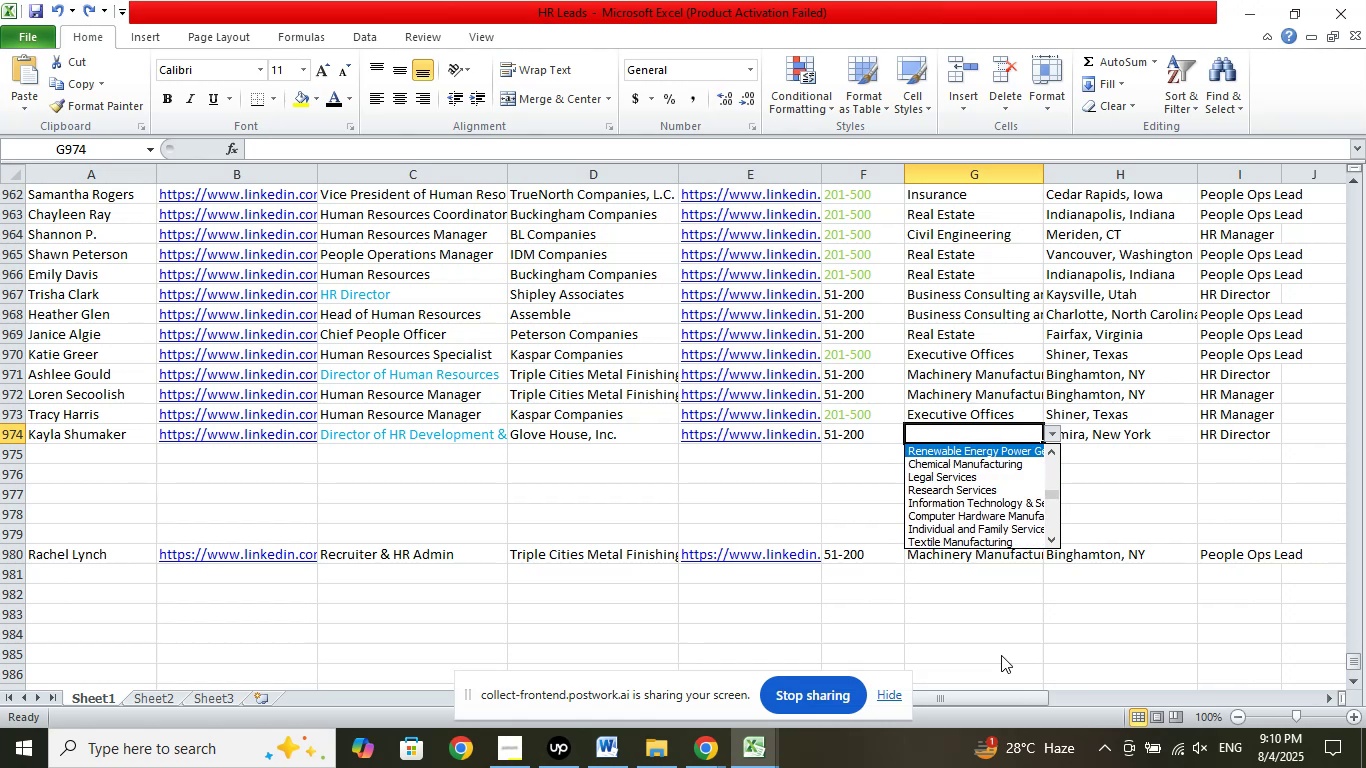 
key(ArrowUp)
 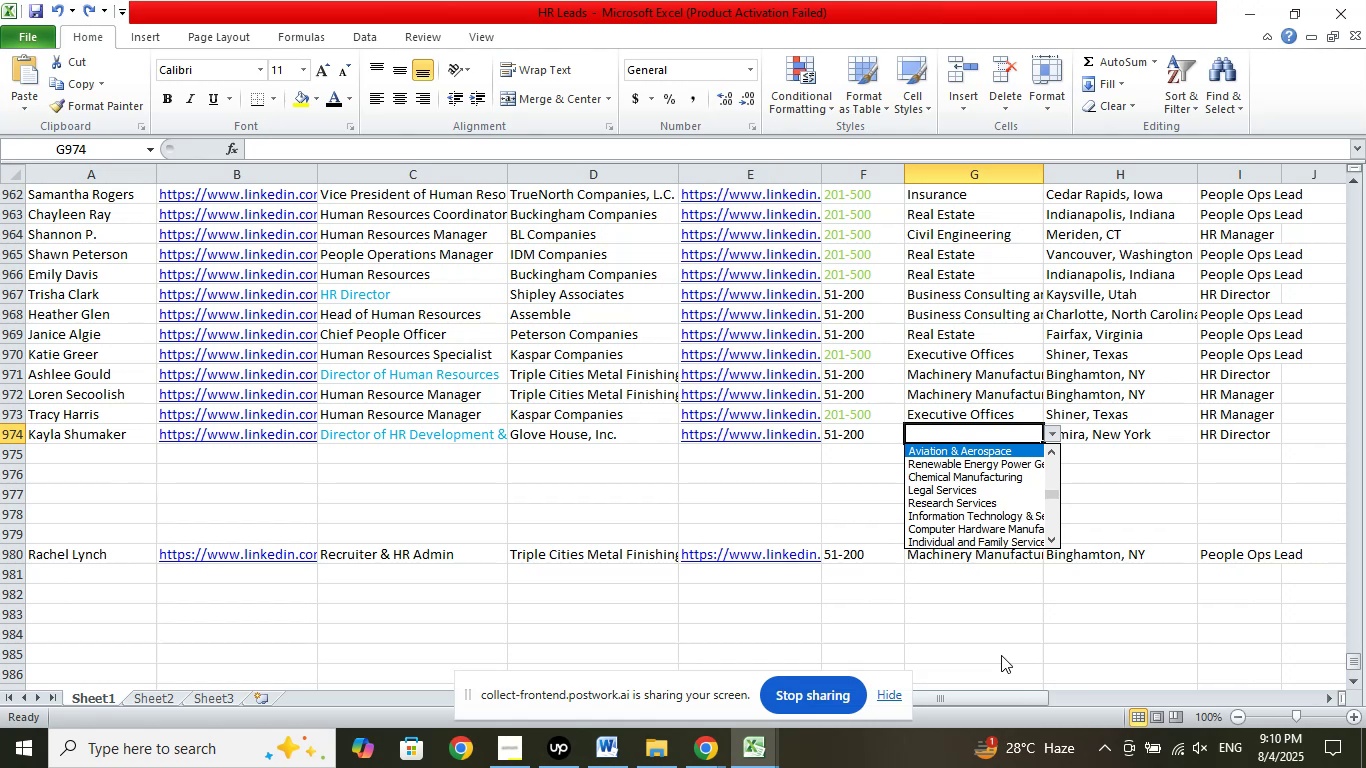 
key(ArrowUp)
 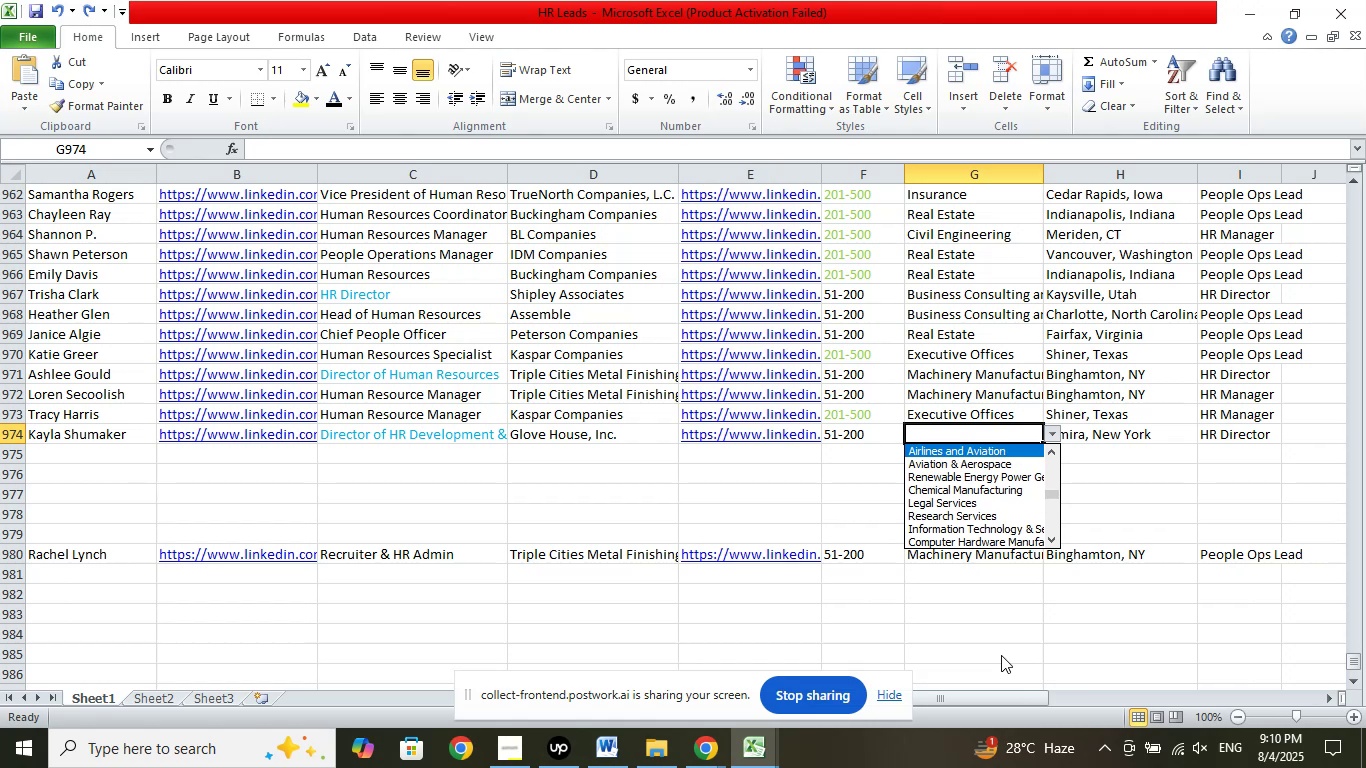 
key(ArrowUp)
 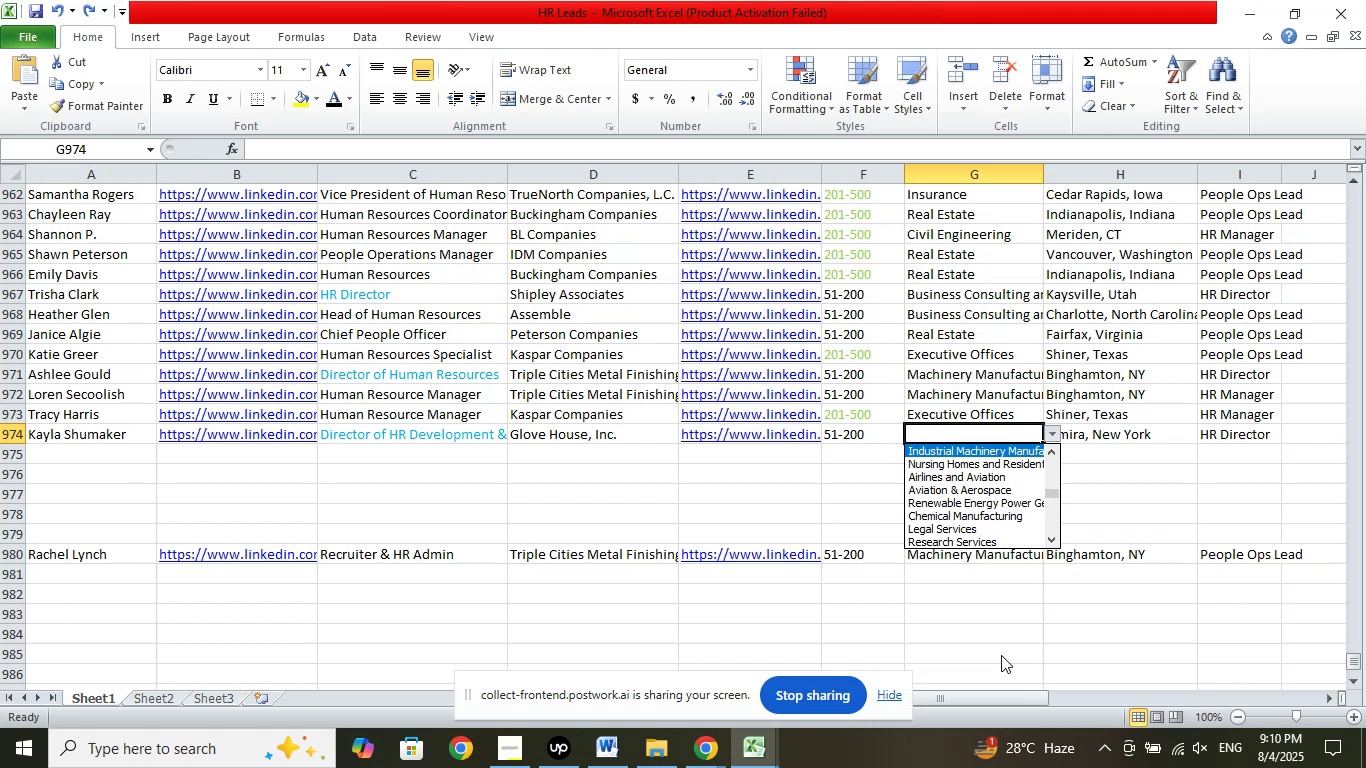 
key(ArrowUp)
 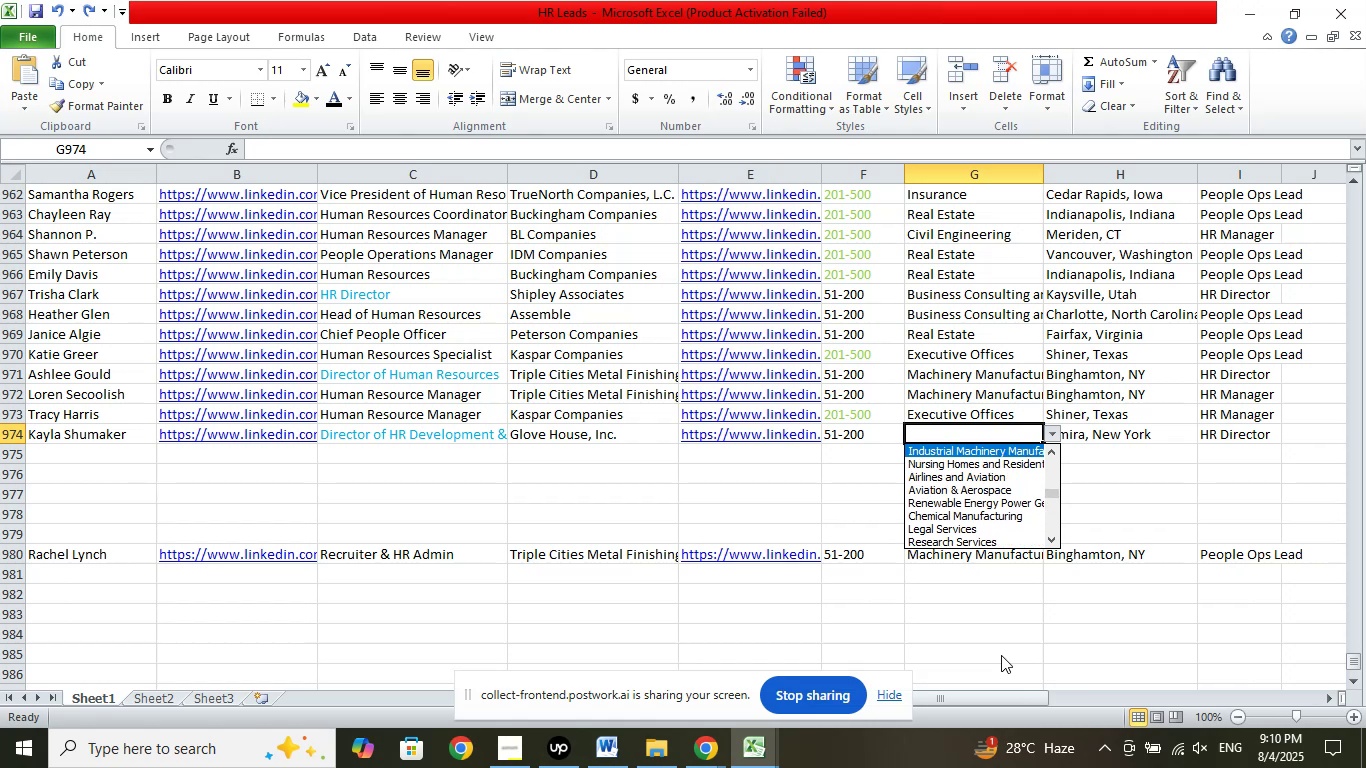 
key(ArrowUp)
 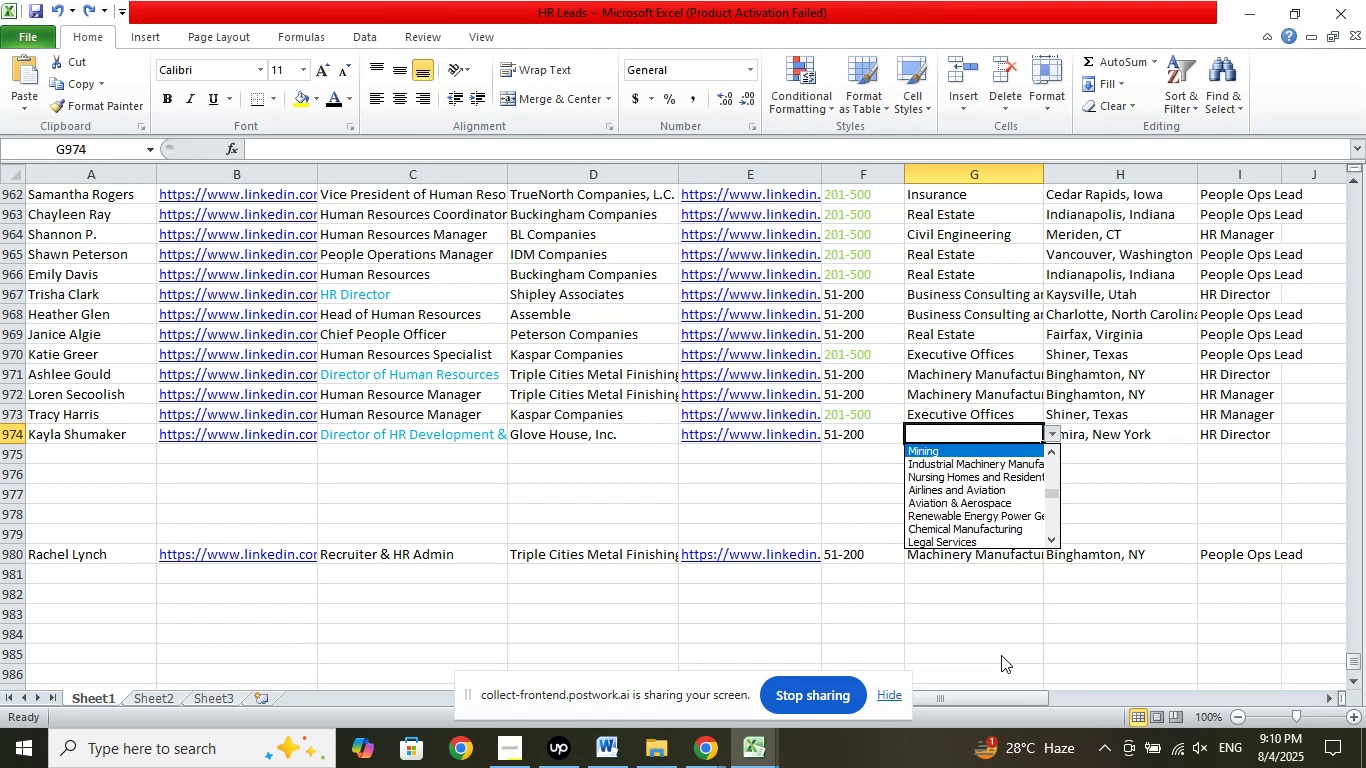 
key(ArrowUp)
 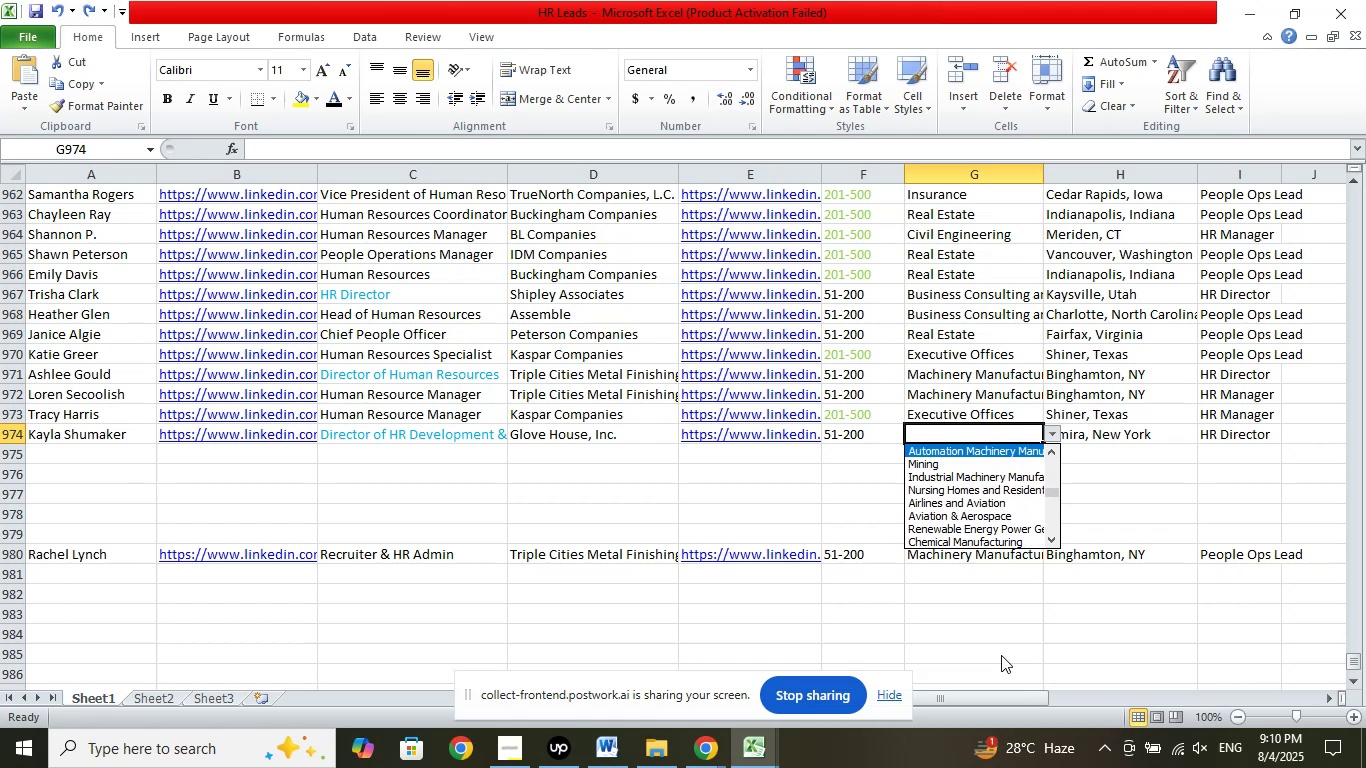 
key(ArrowUp)
 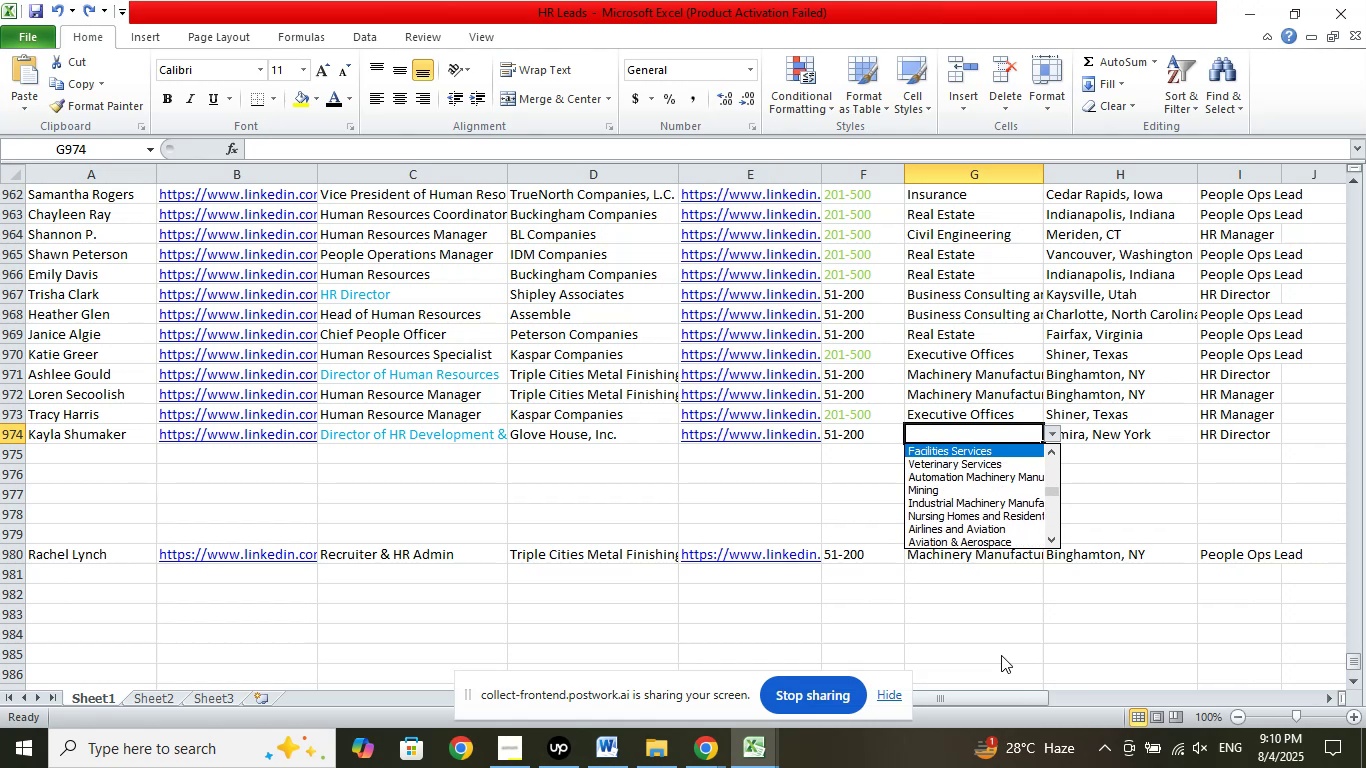 
key(ArrowUp)
 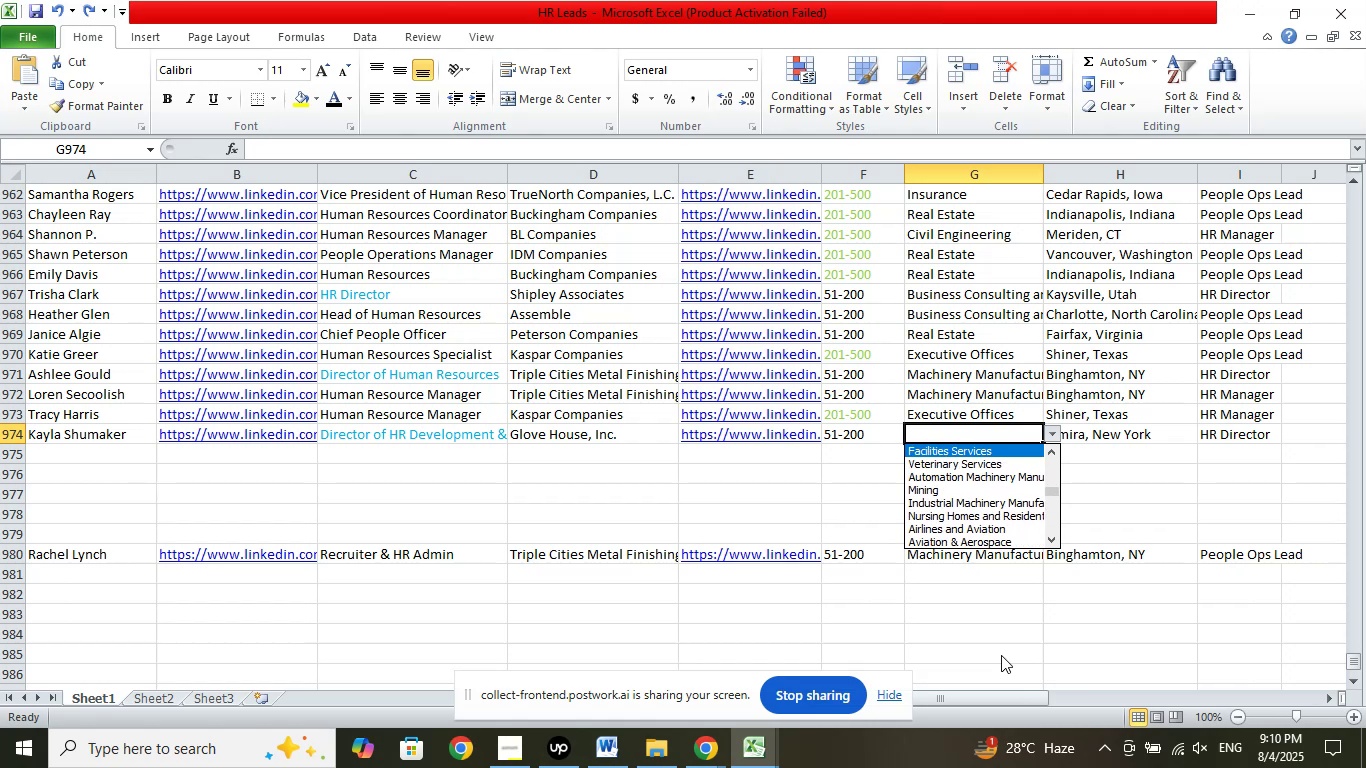 
key(ArrowUp)
 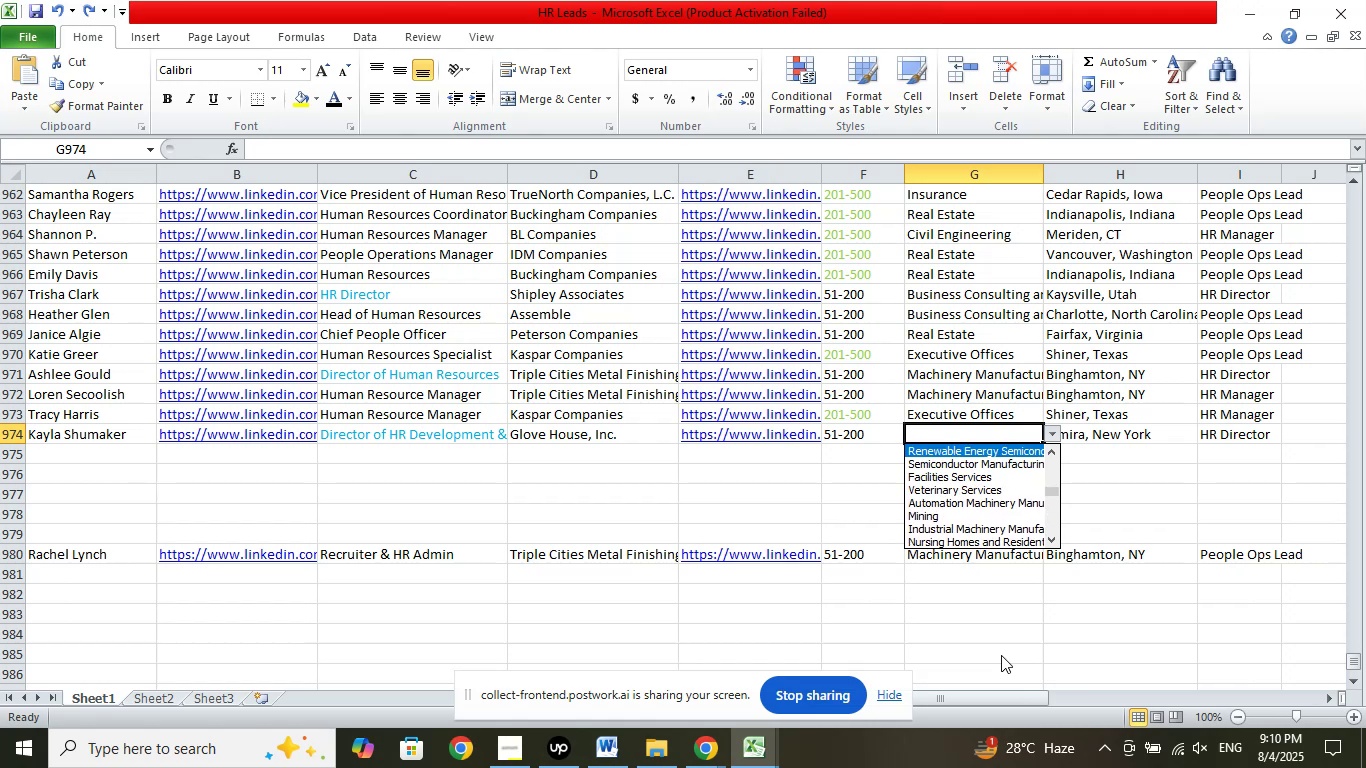 
key(ArrowUp)
 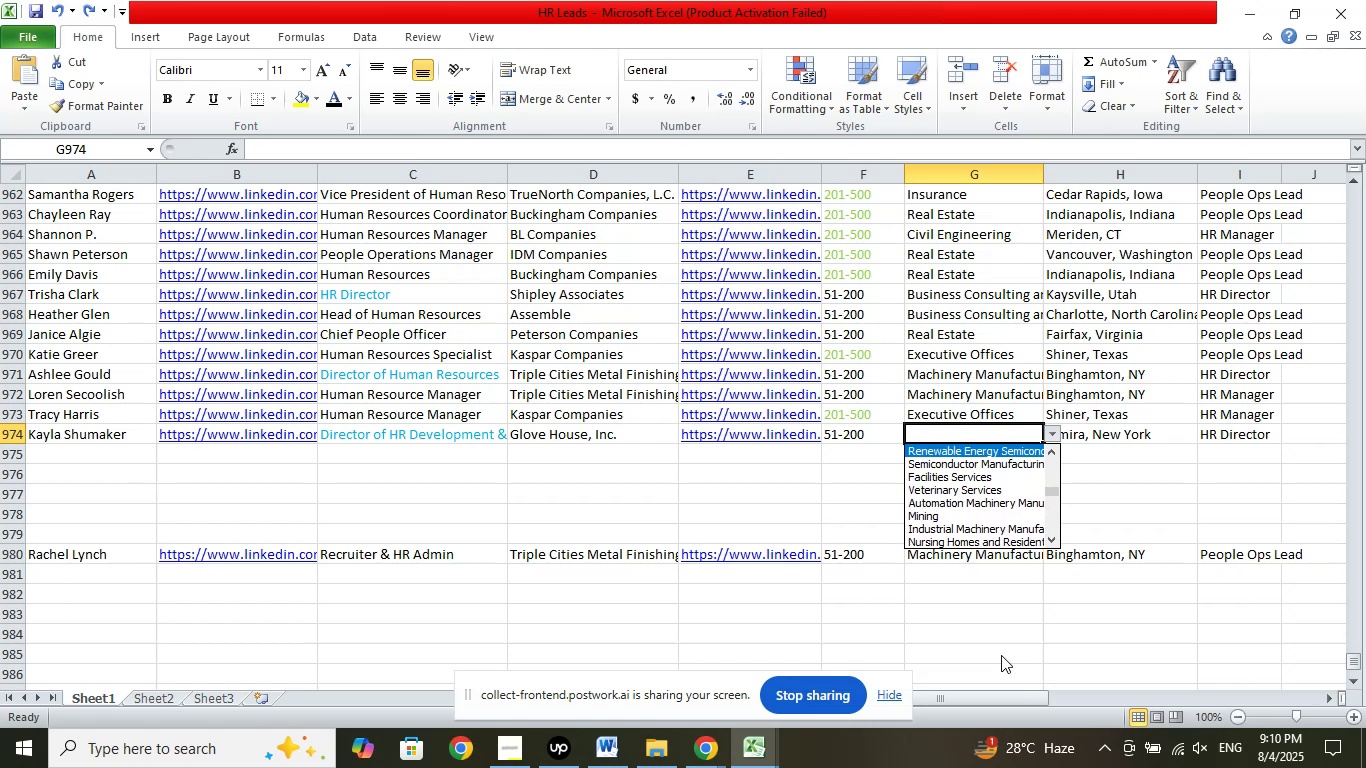 
key(ArrowUp)
 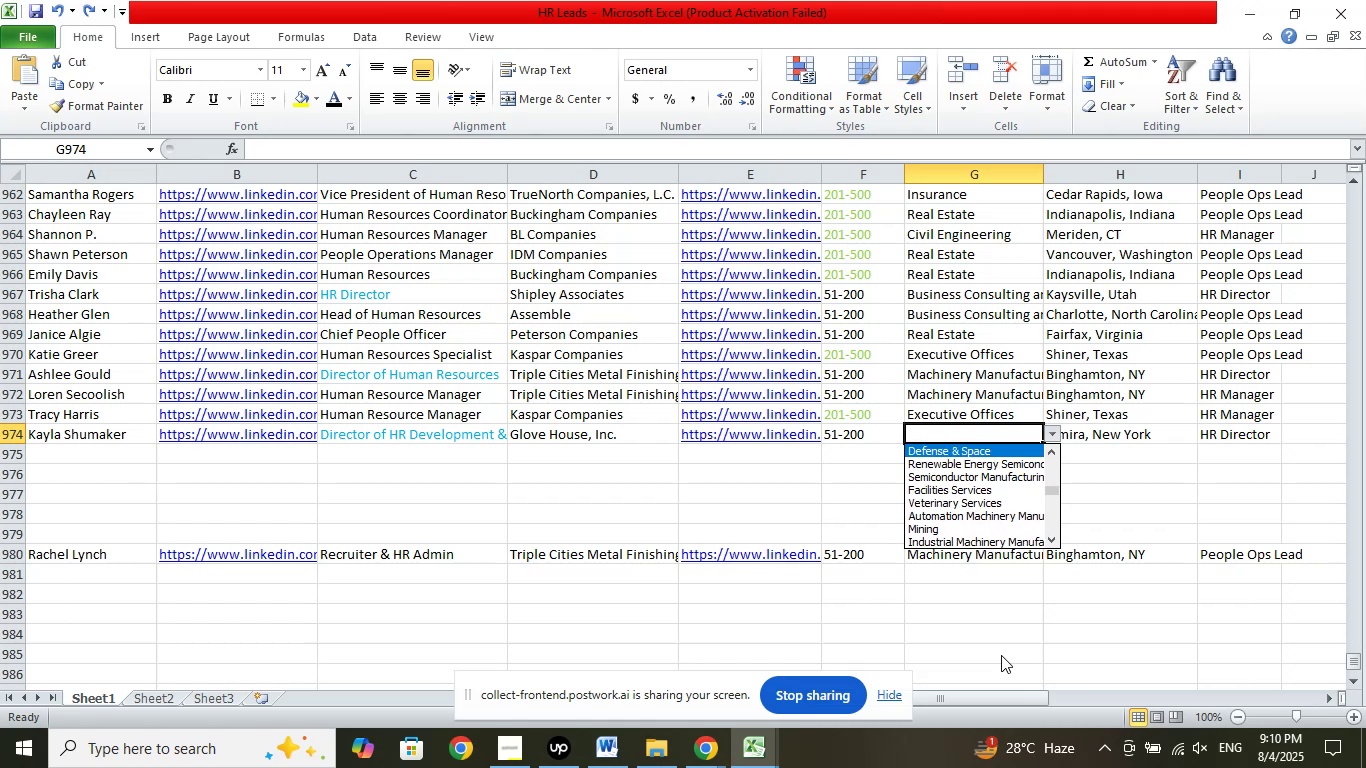 
key(ArrowUp)
 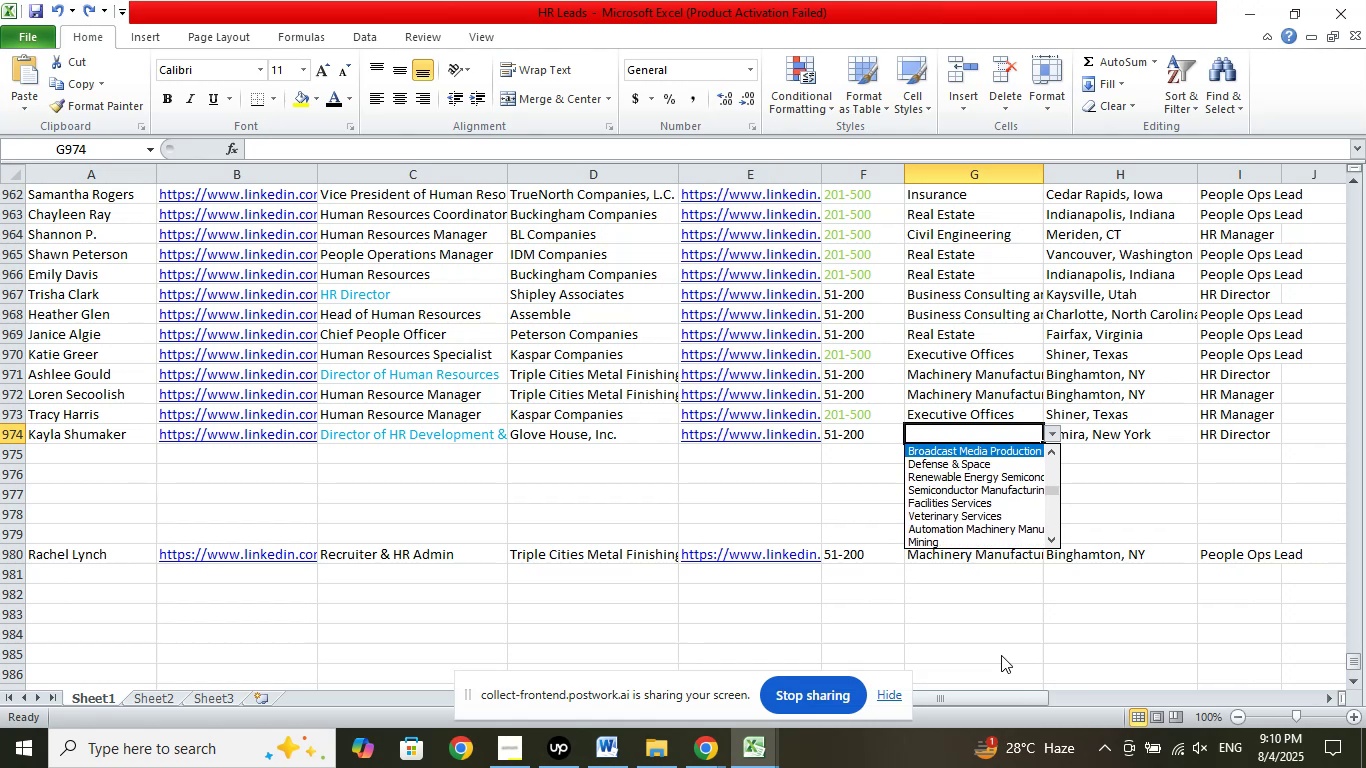 
key(ArrowUp)
 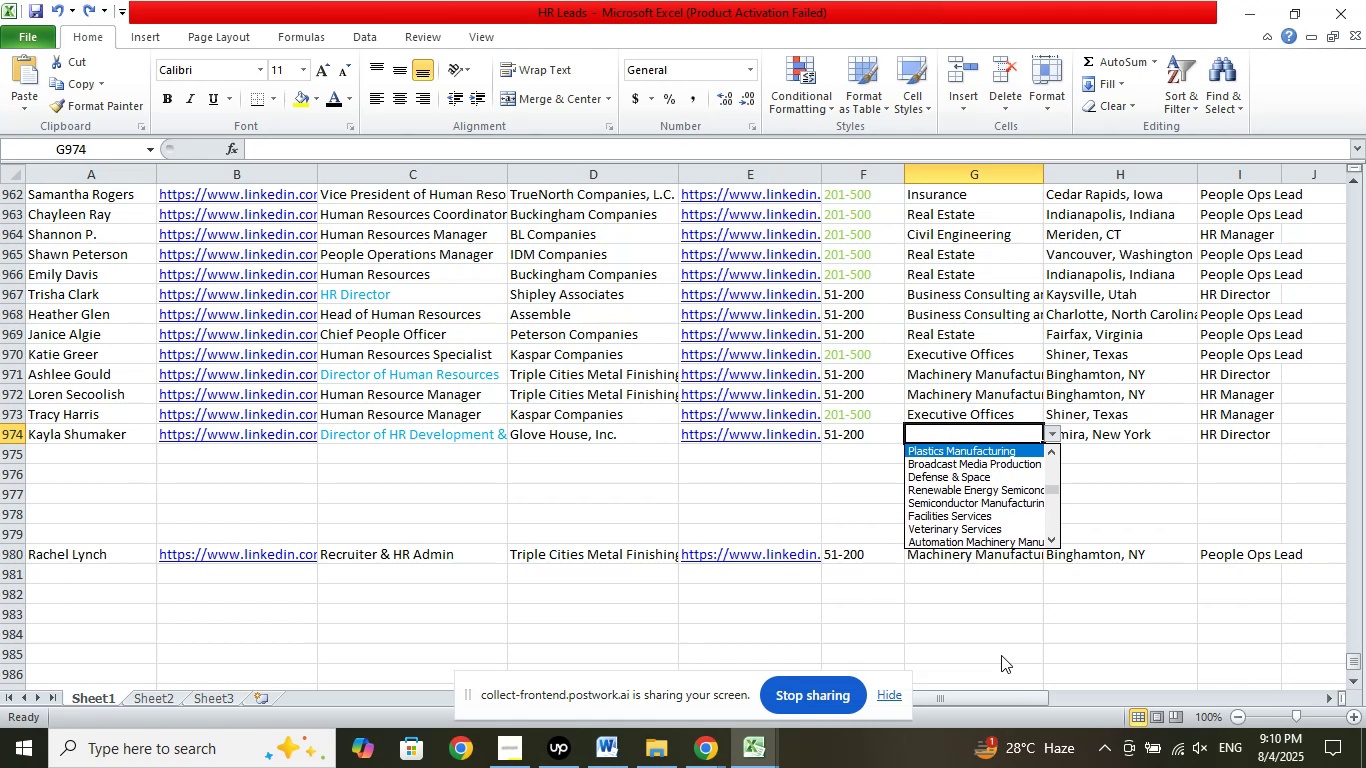 
key(ArrowUp)
 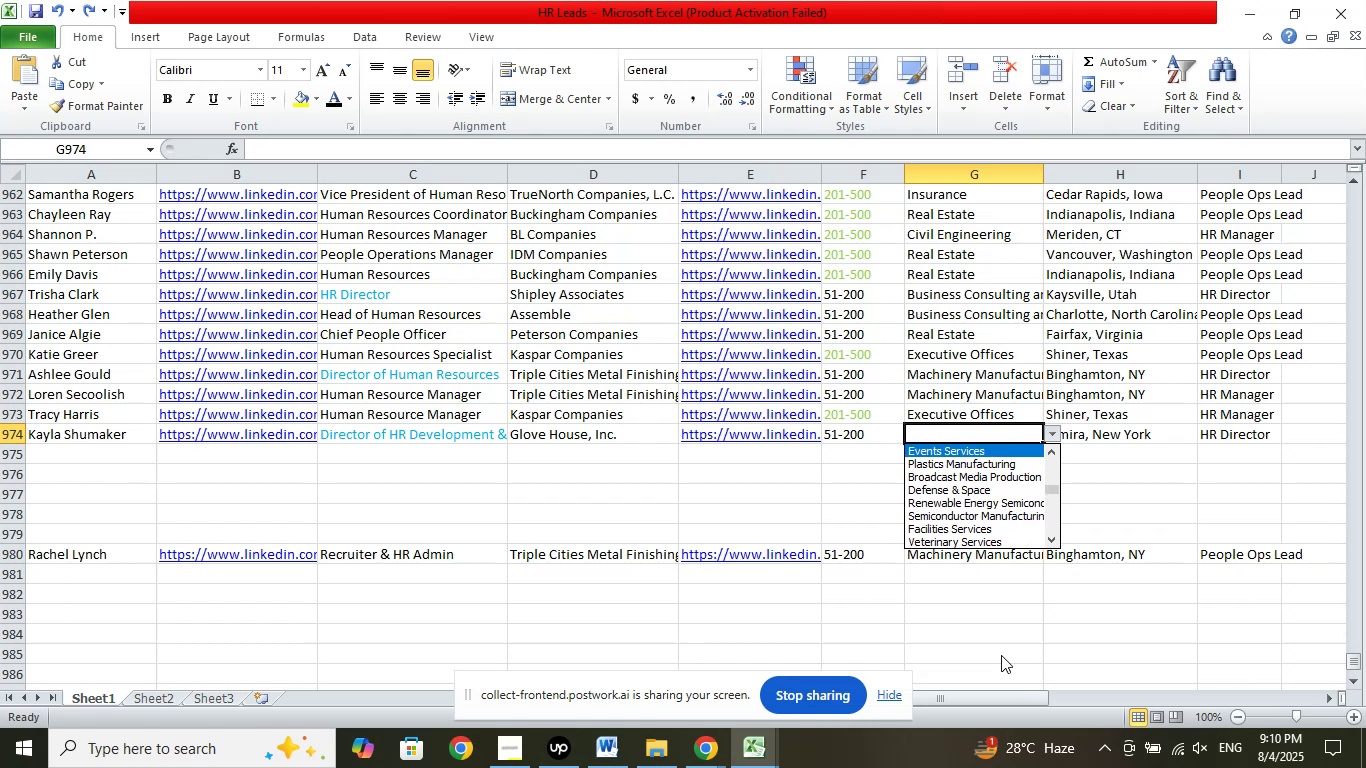 
key(ArrowUp)
 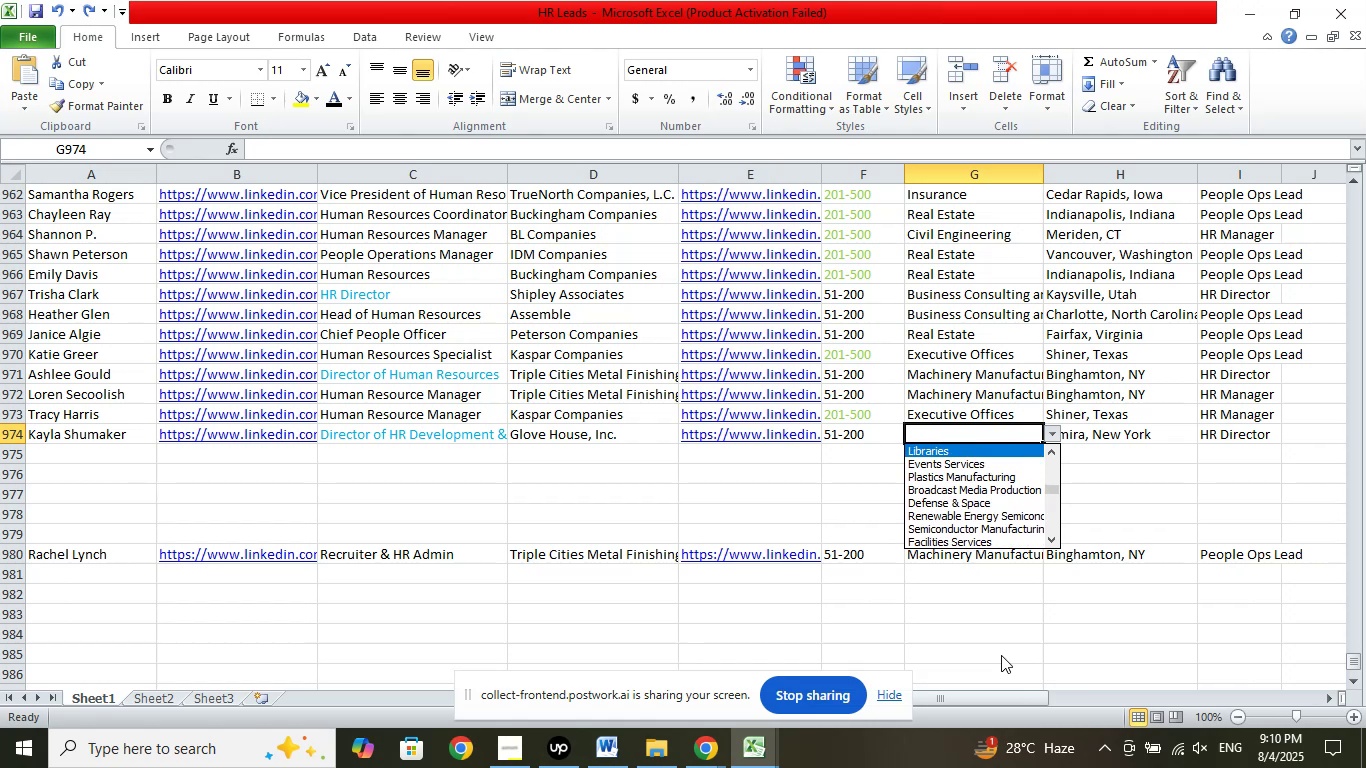 
key(ArrowUp)
 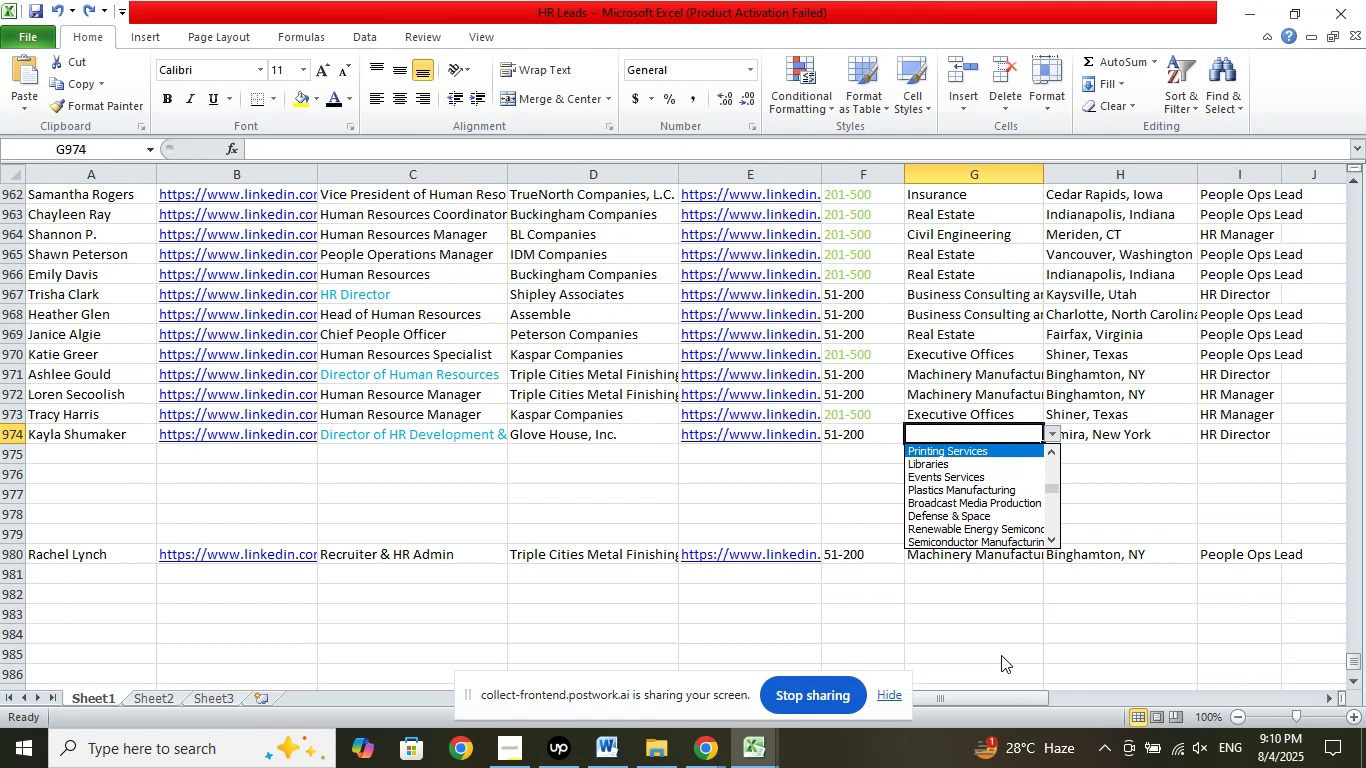 
key(ArrowUp)
 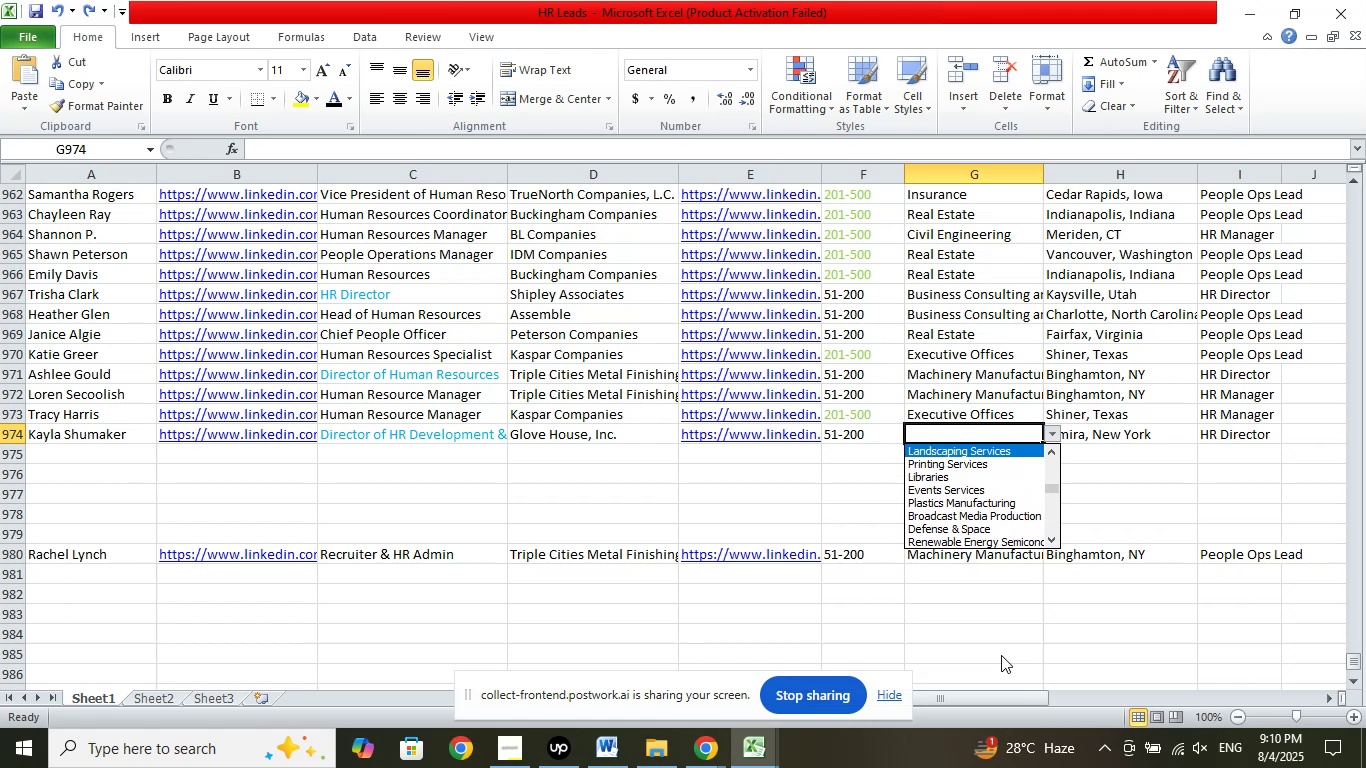 
key(ArrowUp)
 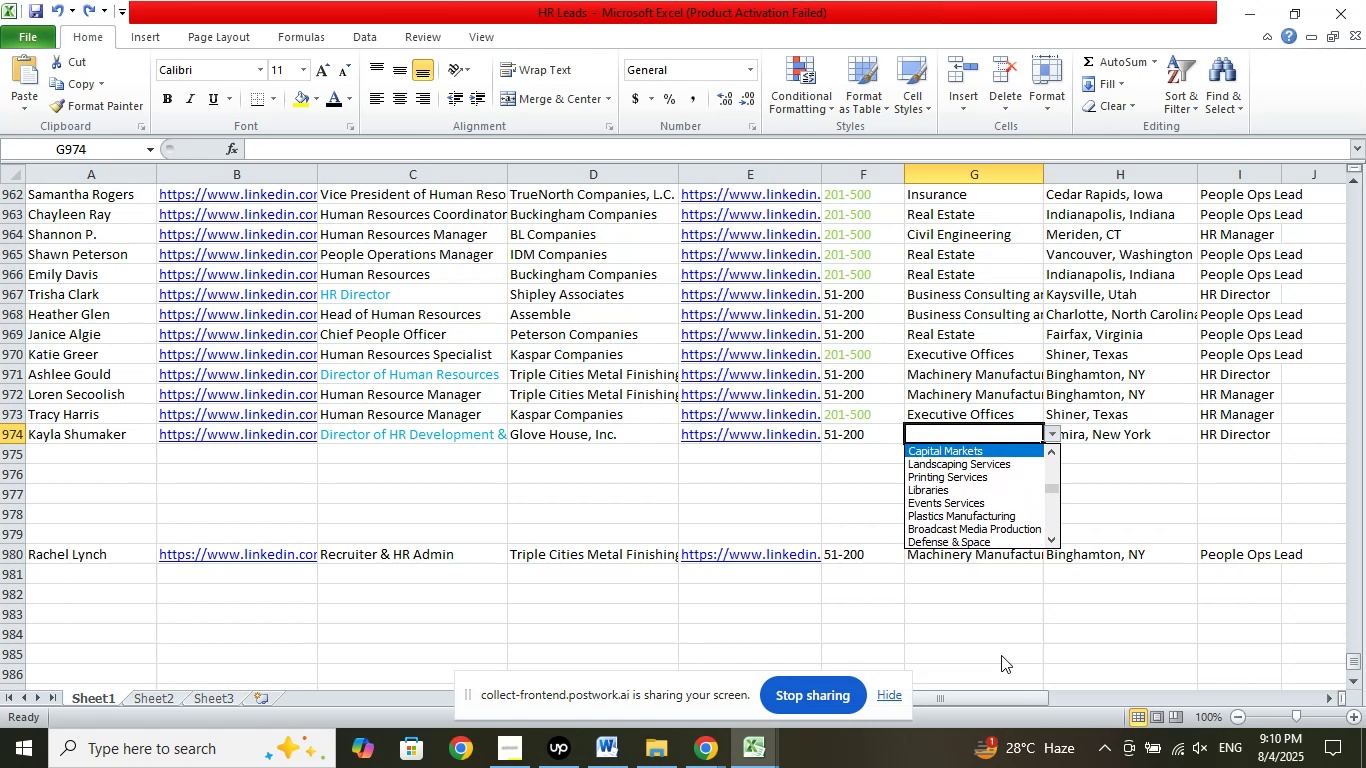 
key(ArrowUp)
 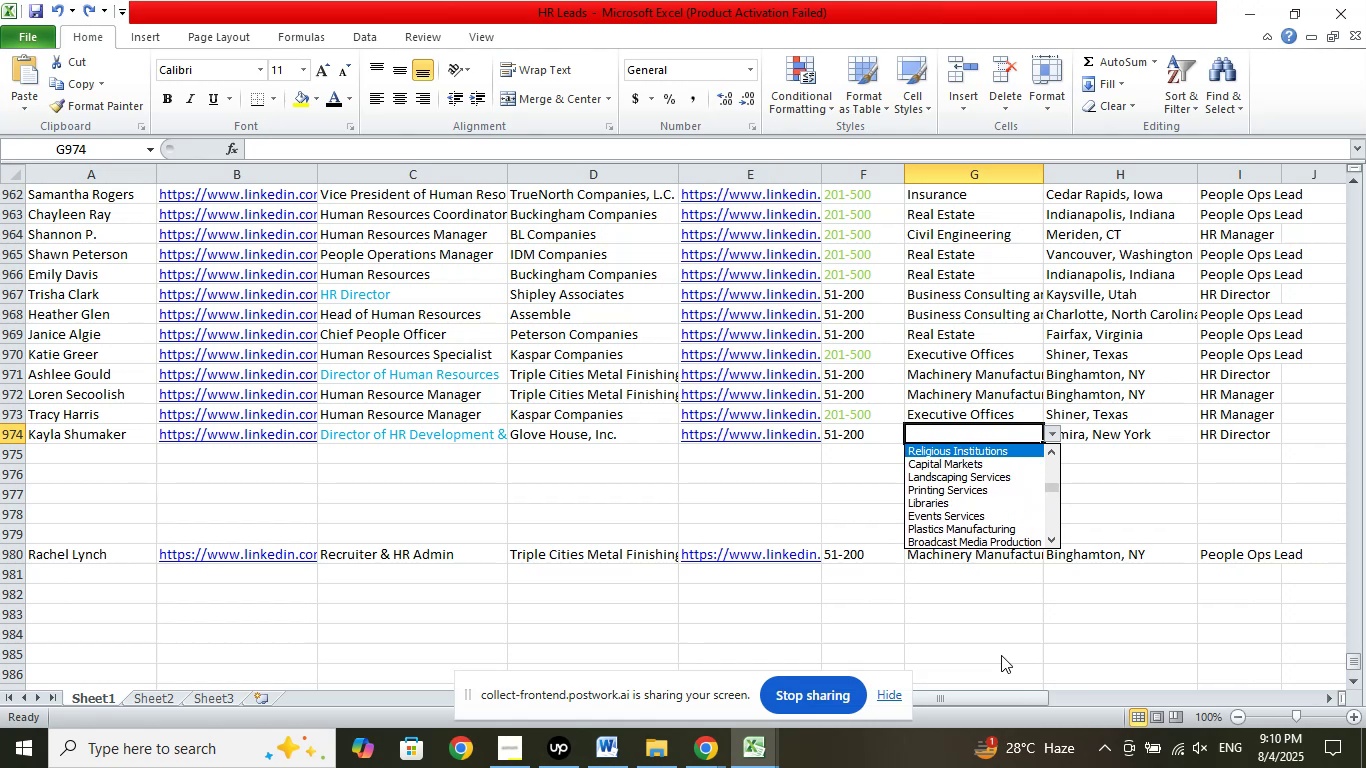 
key(ArrowUp)
 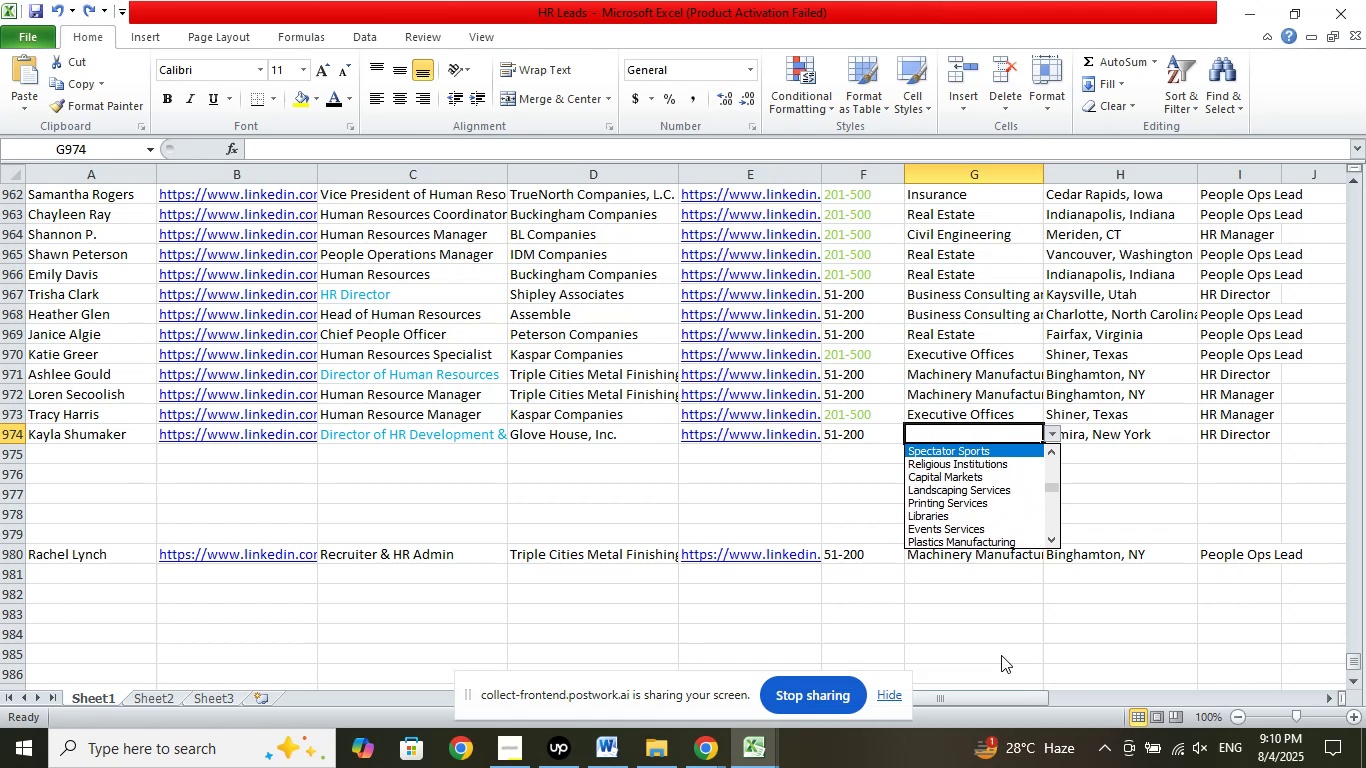 
key(ArrowUp)
 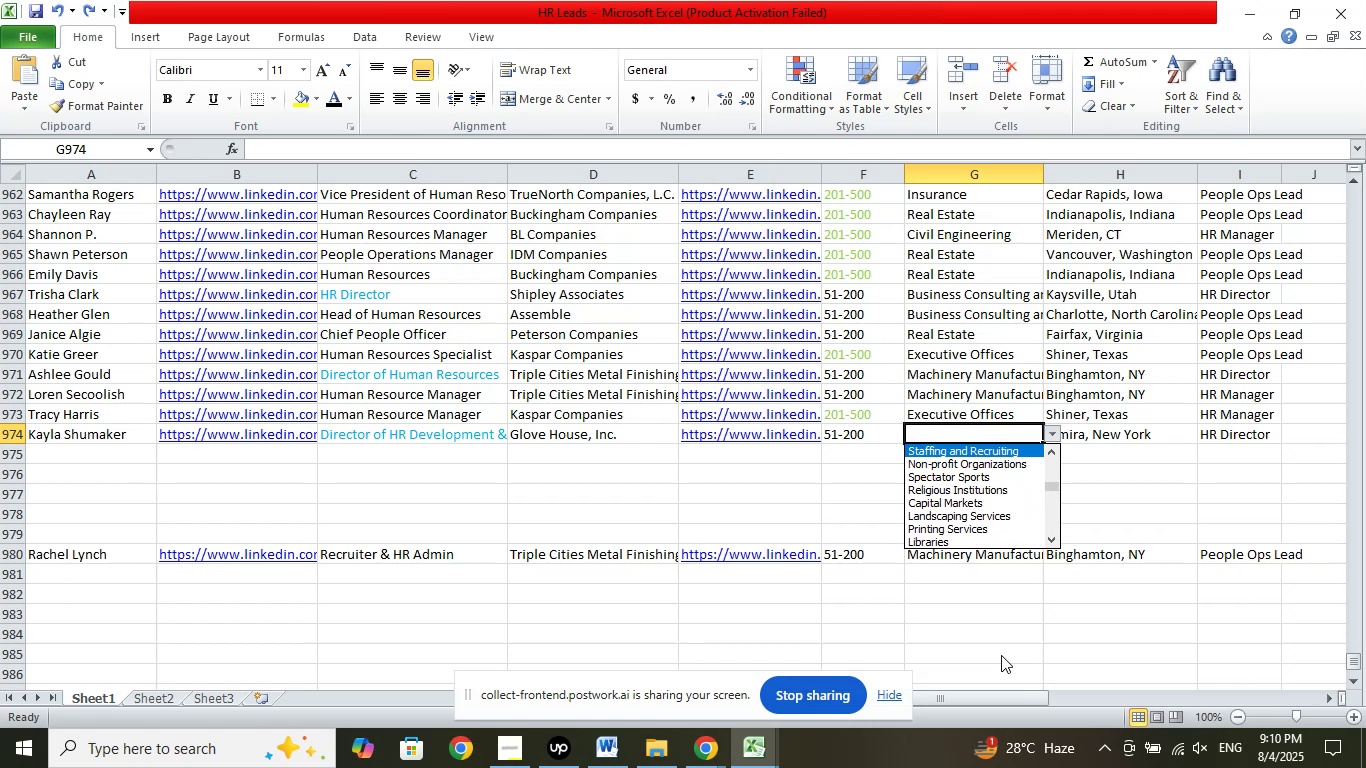 
key(ArrowDown)
 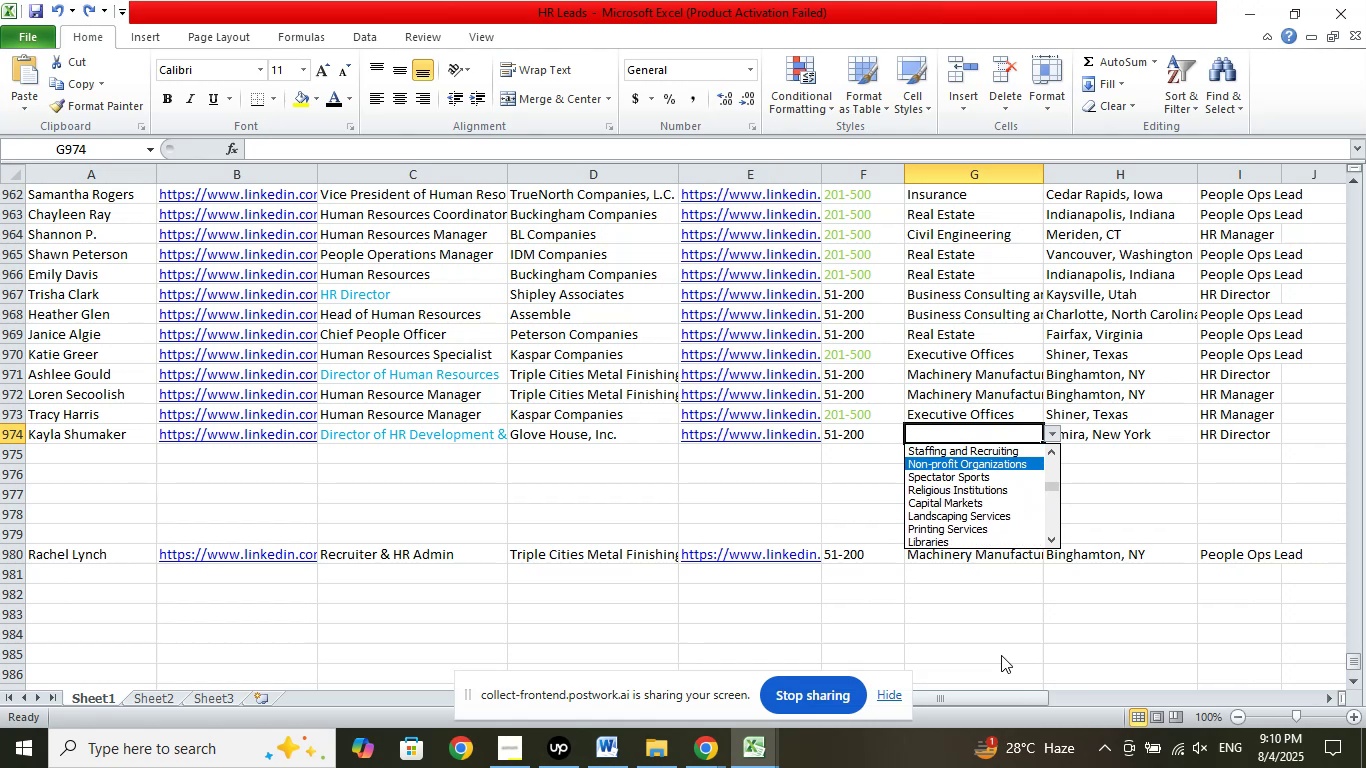 
key(Enter)
 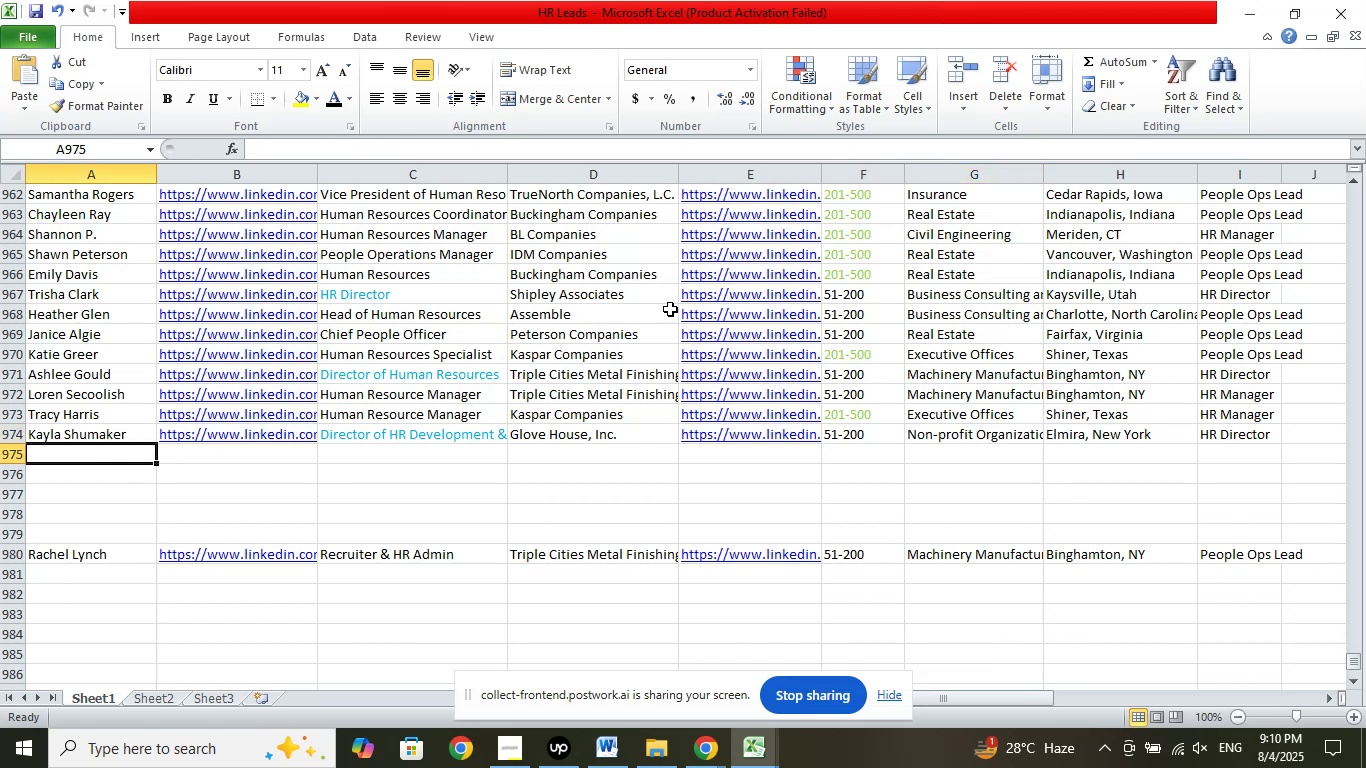 
left_click([35, 5])
 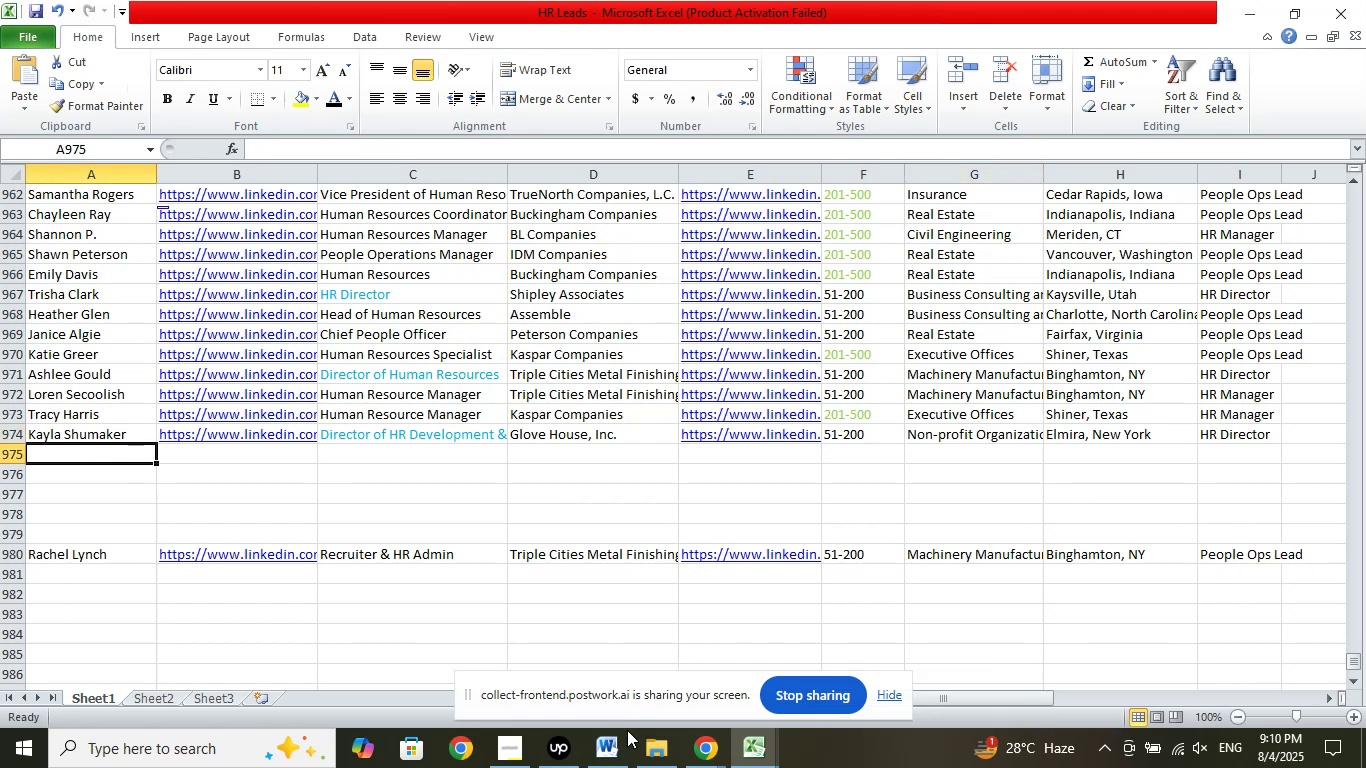 
left_click([719, 748])
 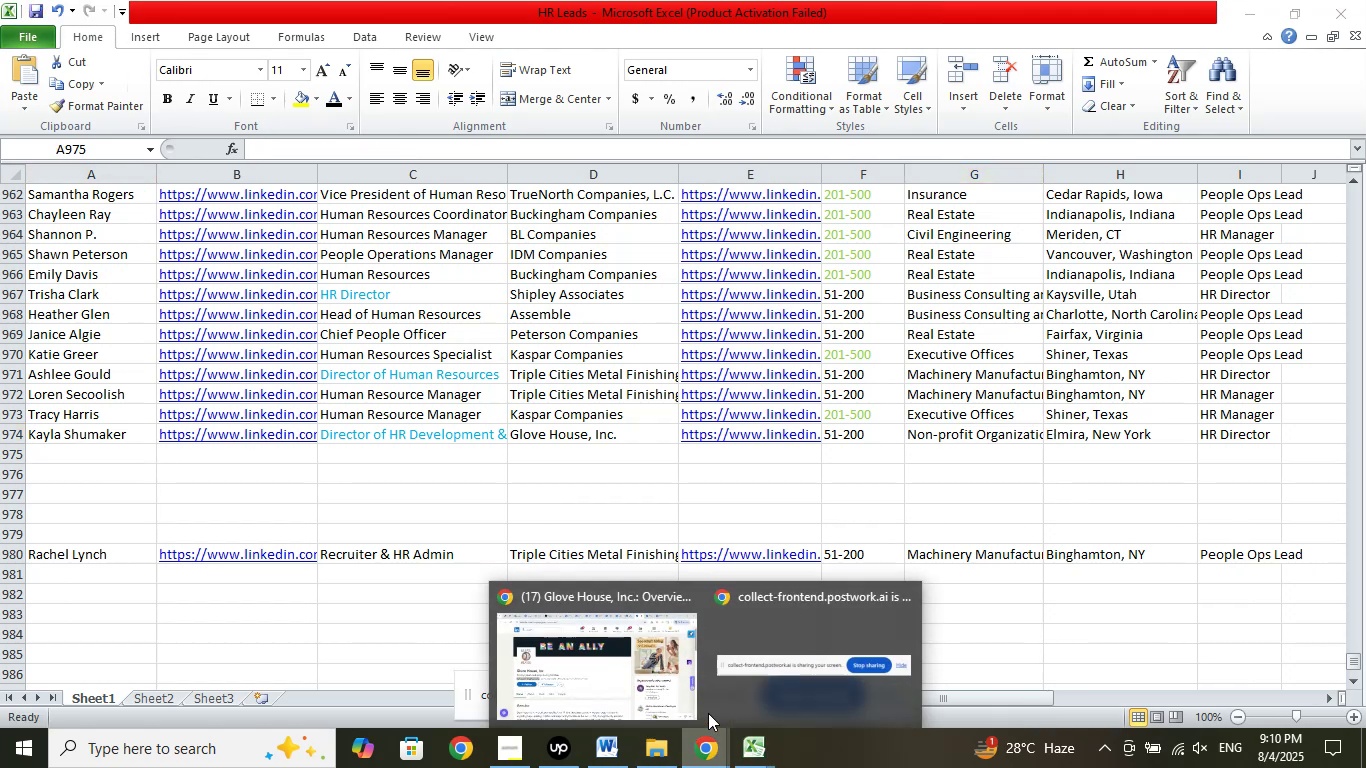 
left_click([677, 671])
 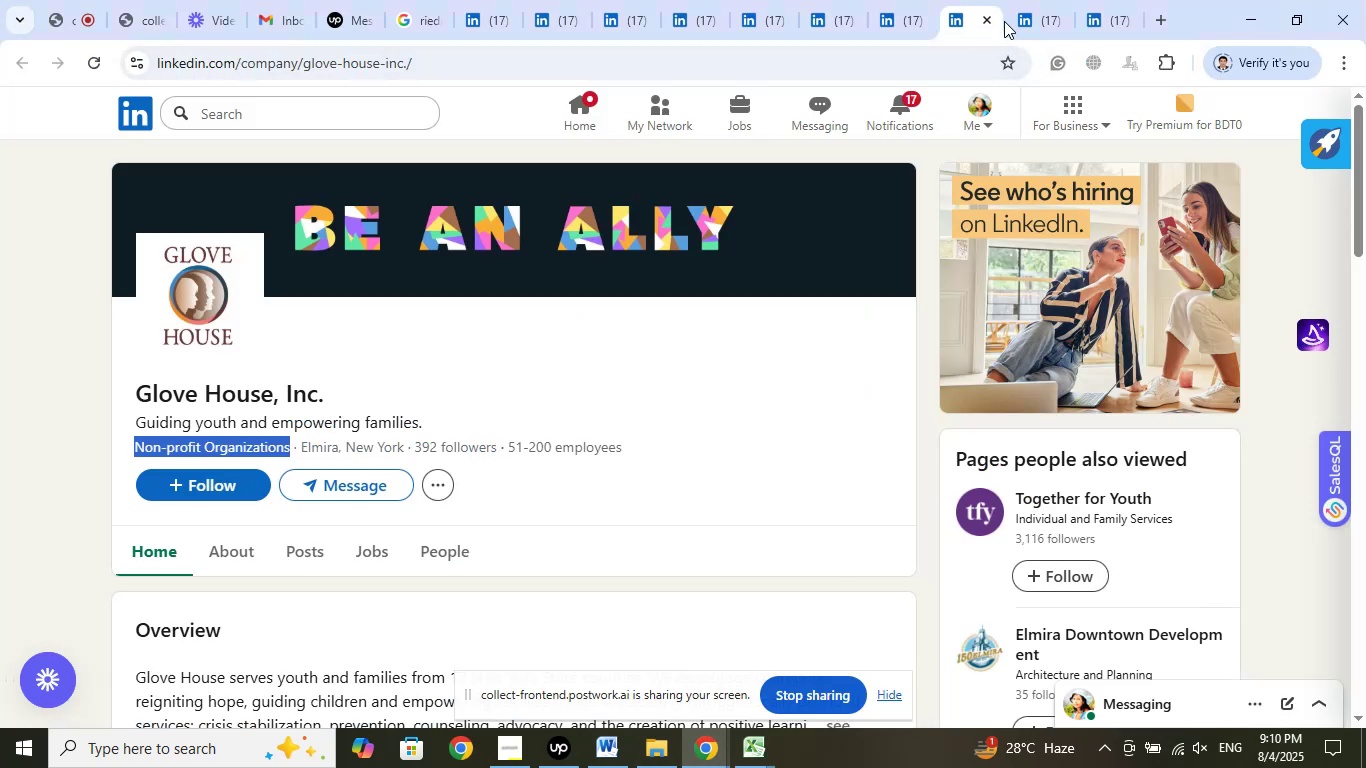 
left_click([1046, 20])
 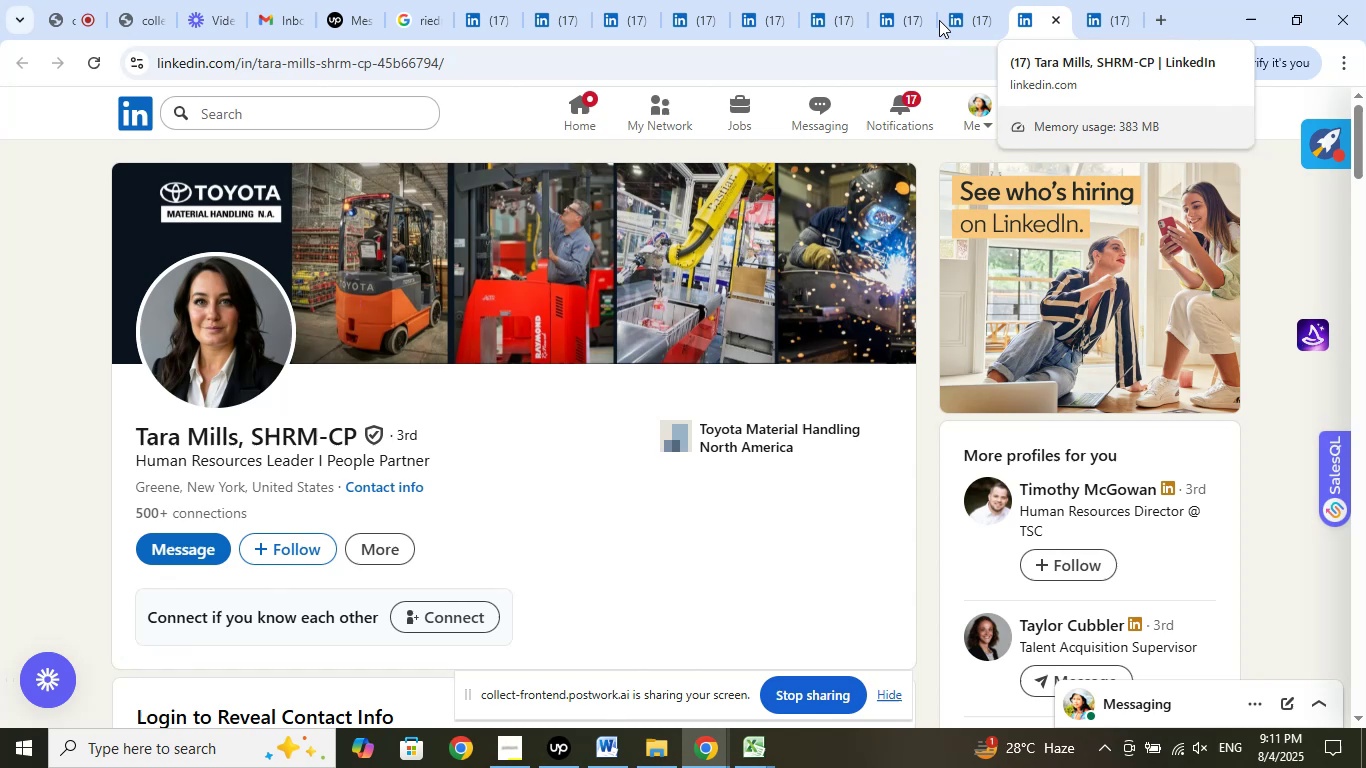 
left_click([985, 19])
 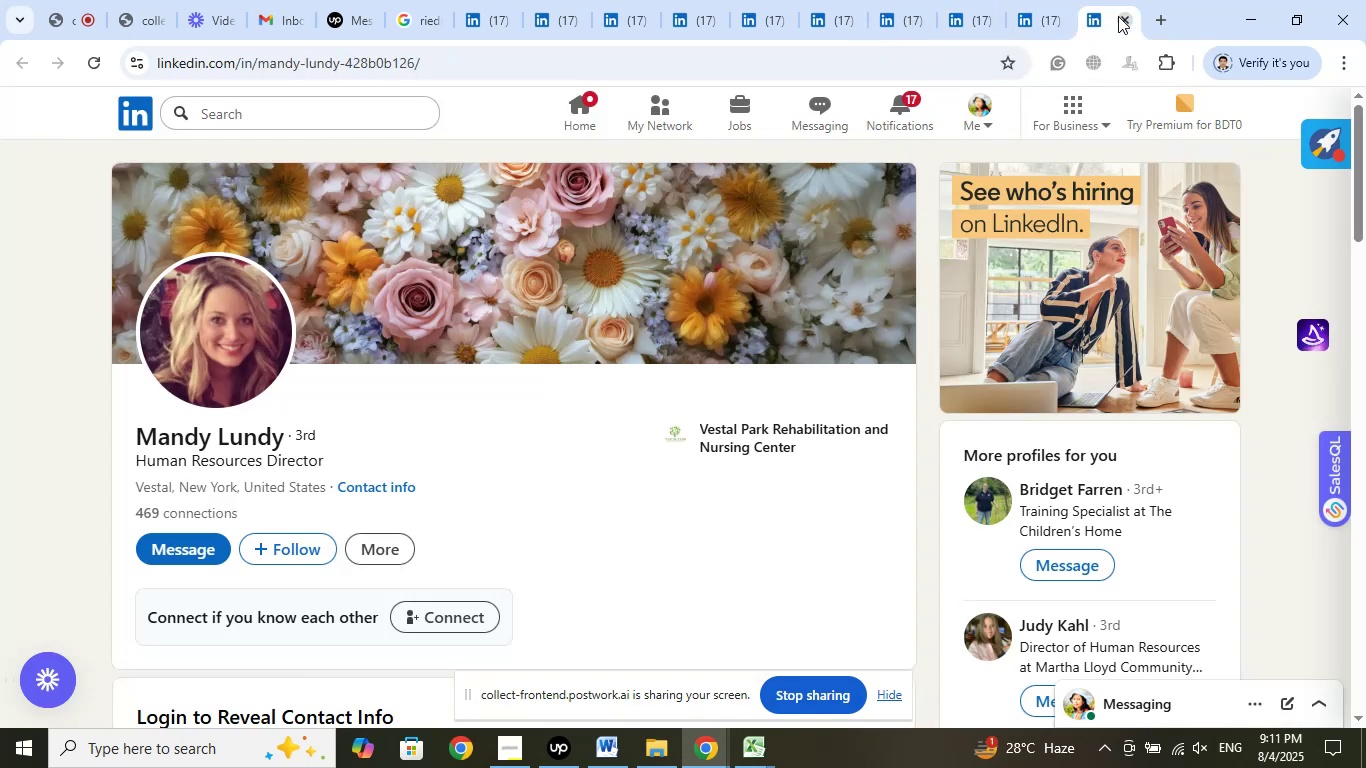 
wait(9.44)
 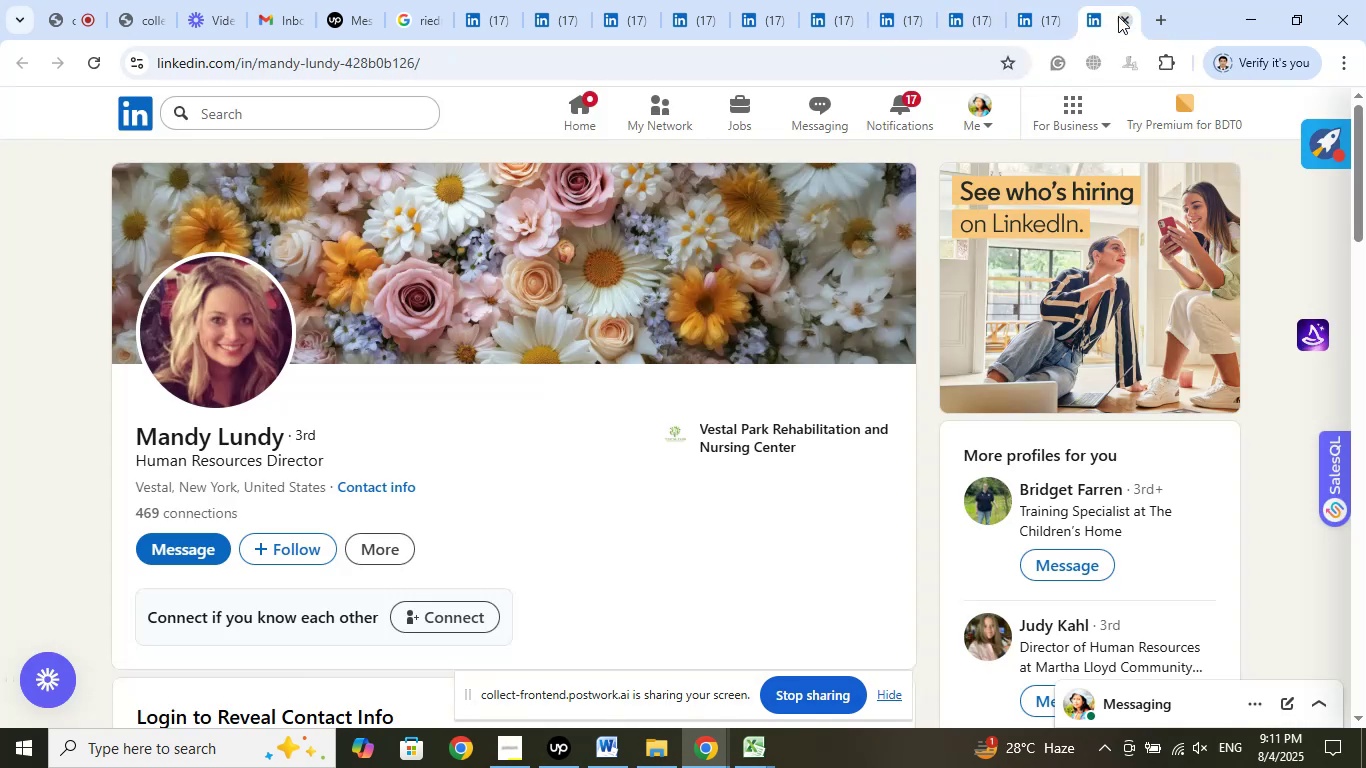 
left_click([704, 744])
 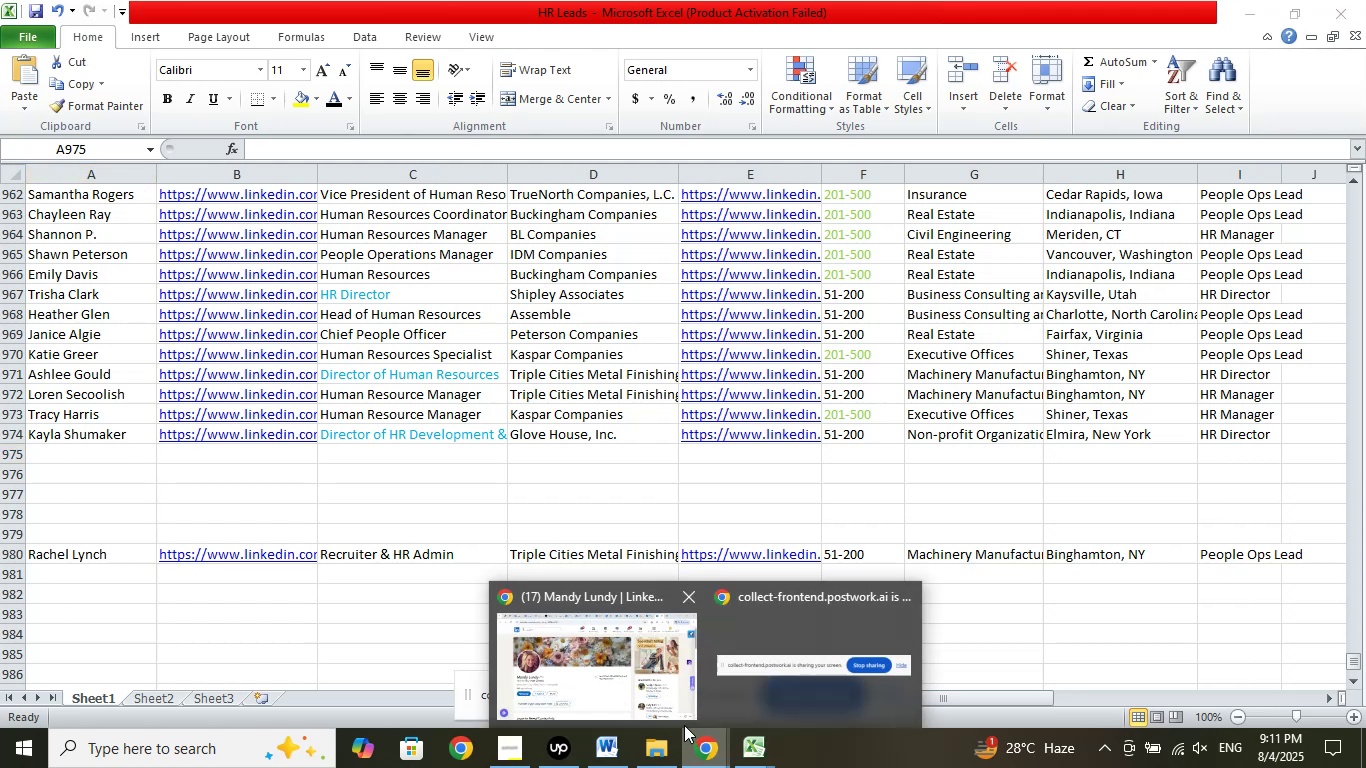 
left_click([656, 675])
 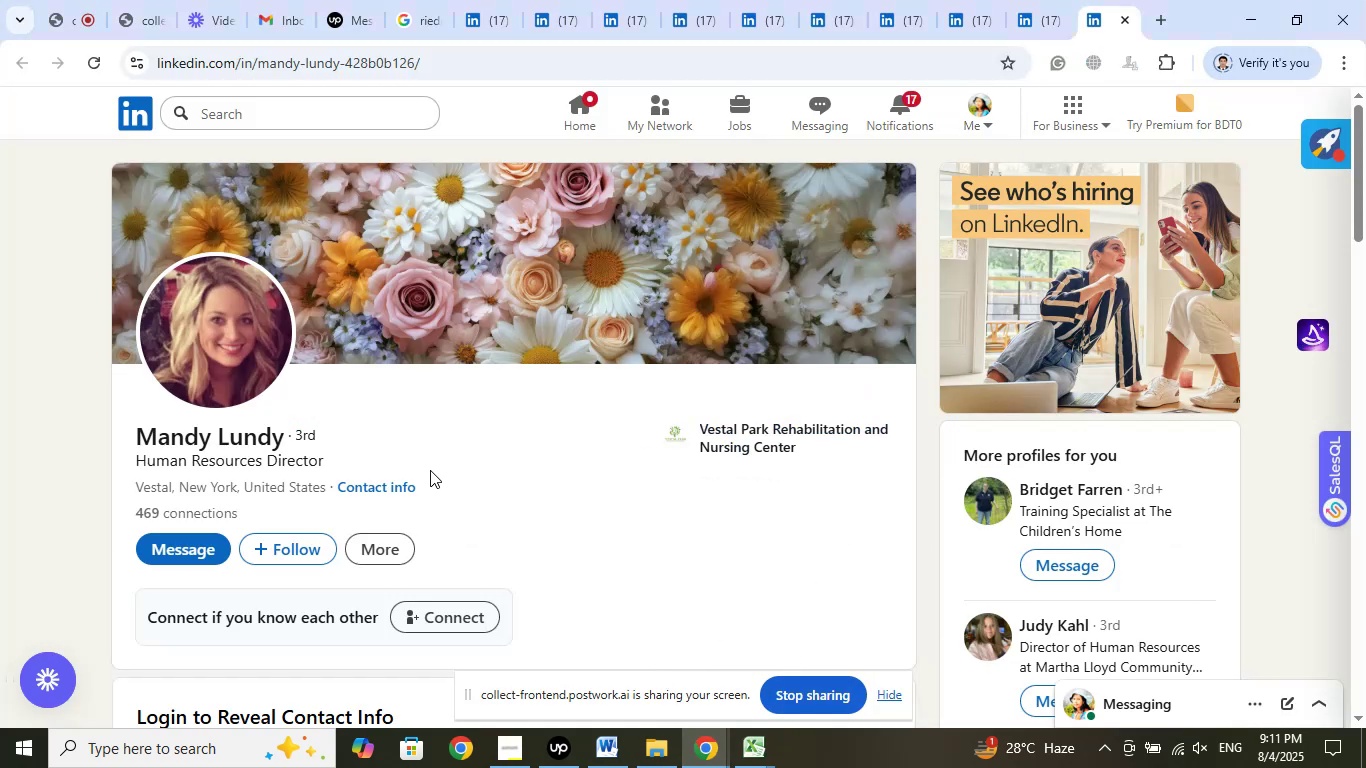 
wait(7.51)
 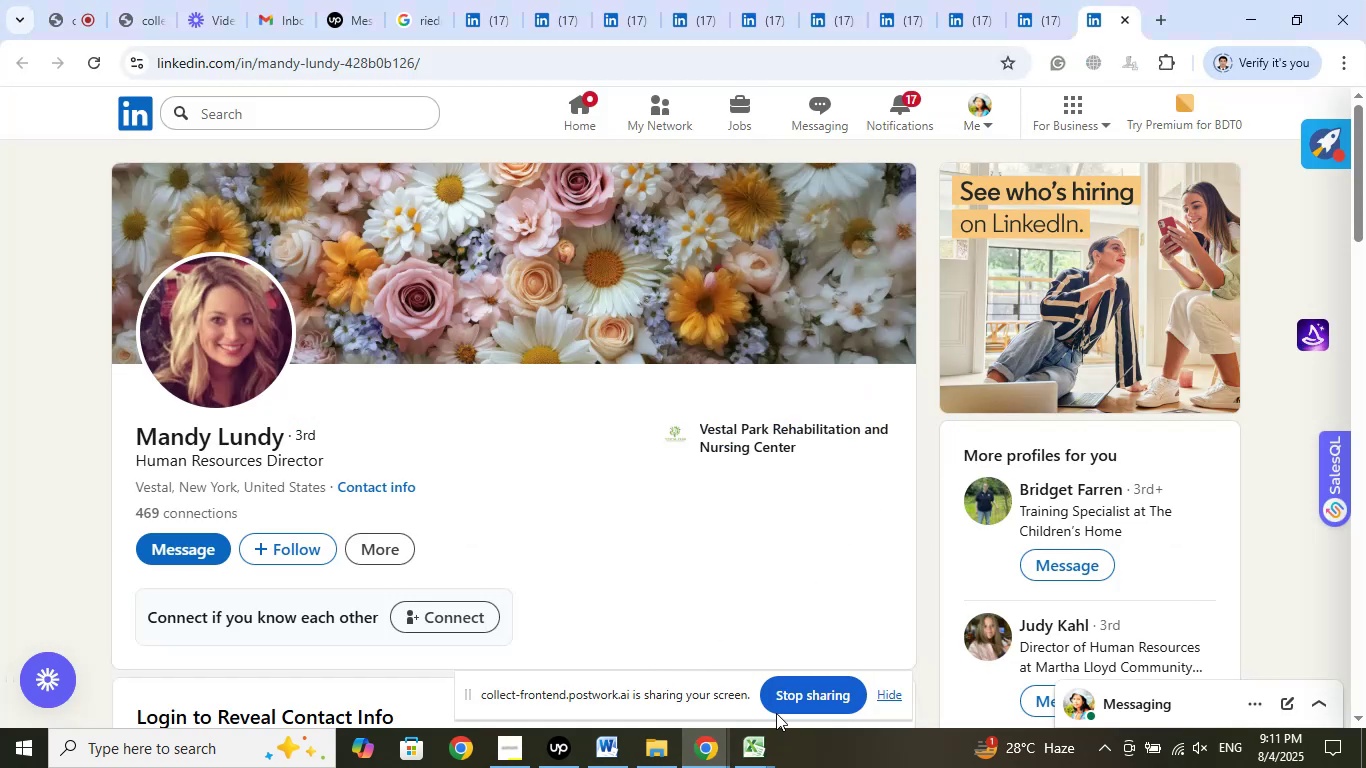 
left_click([725, 424])
 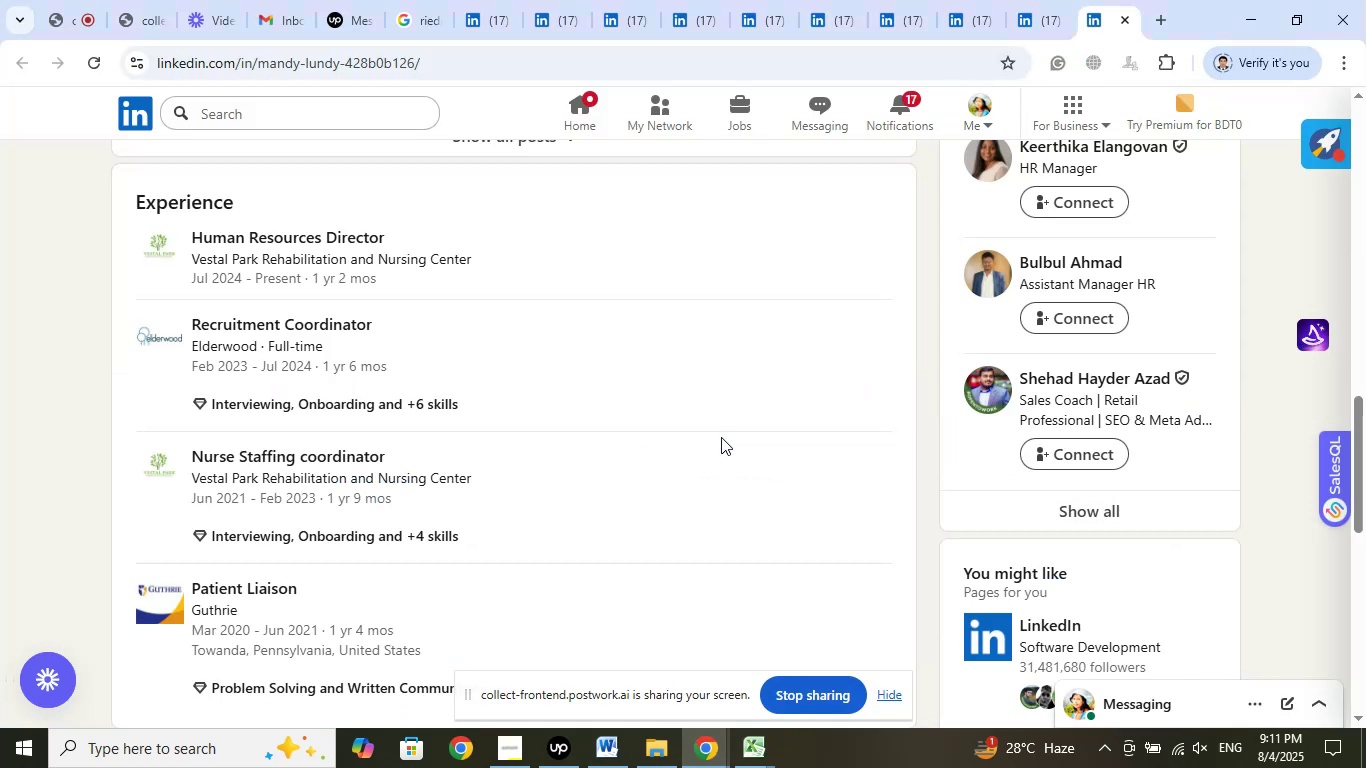 
scroll: coordinate [643, 511], scroll_direction: up, amount: 1.0
 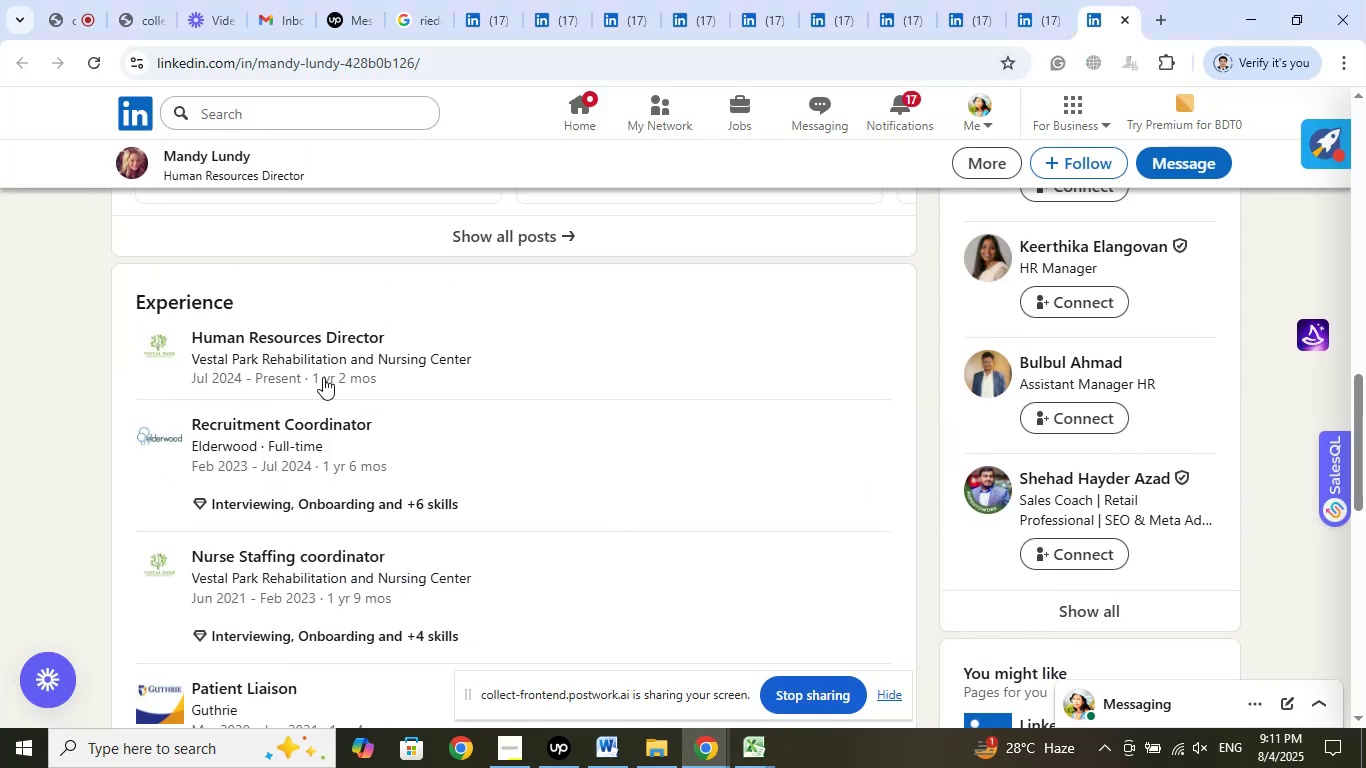 
right_click([323, 345])
 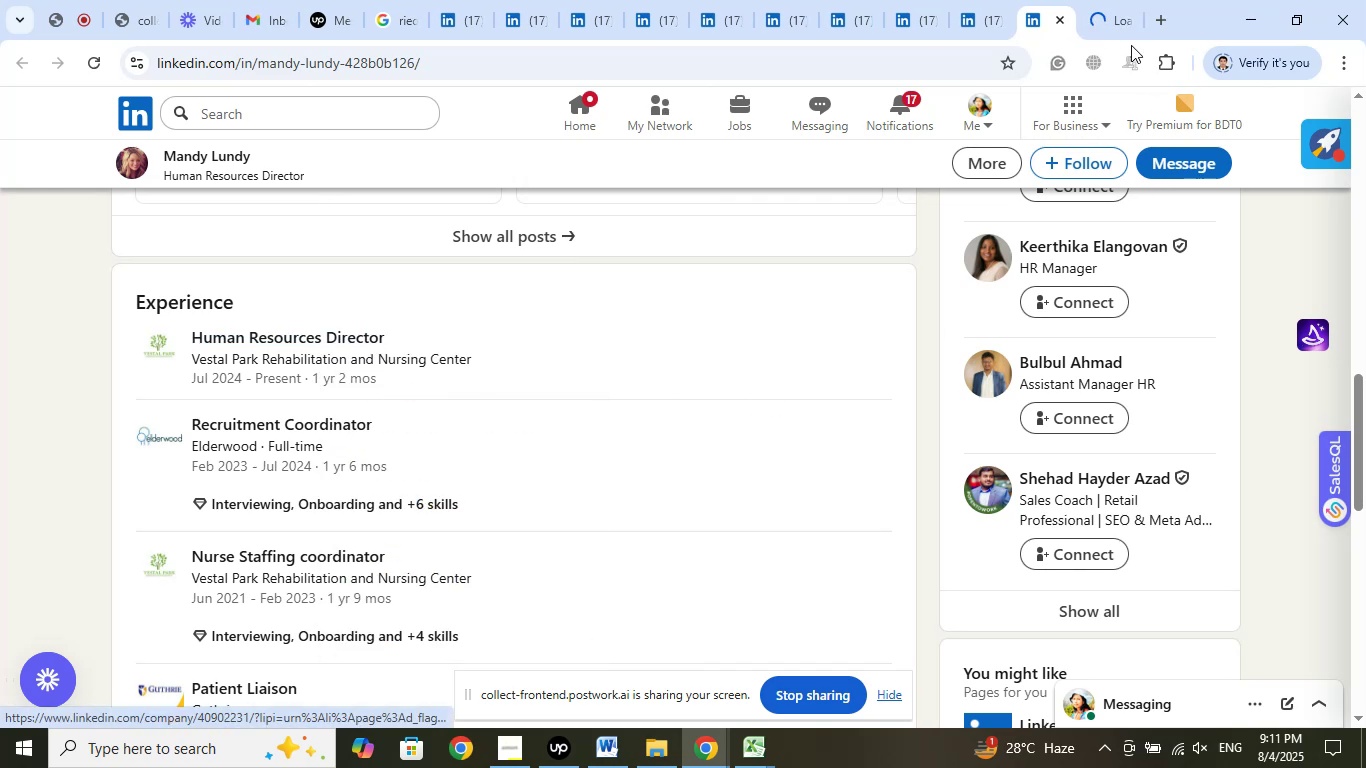 
left_click([1105, 12])
 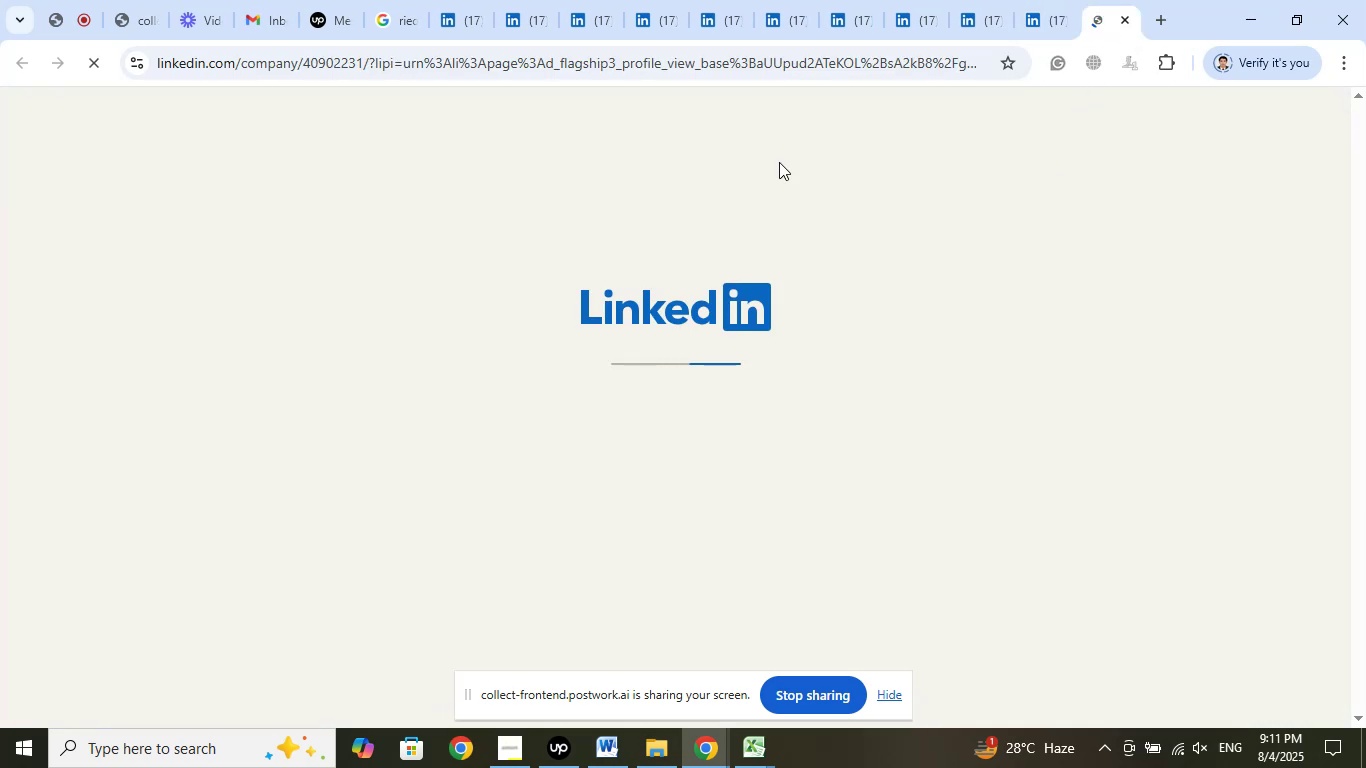 
left_click([51, 16])
 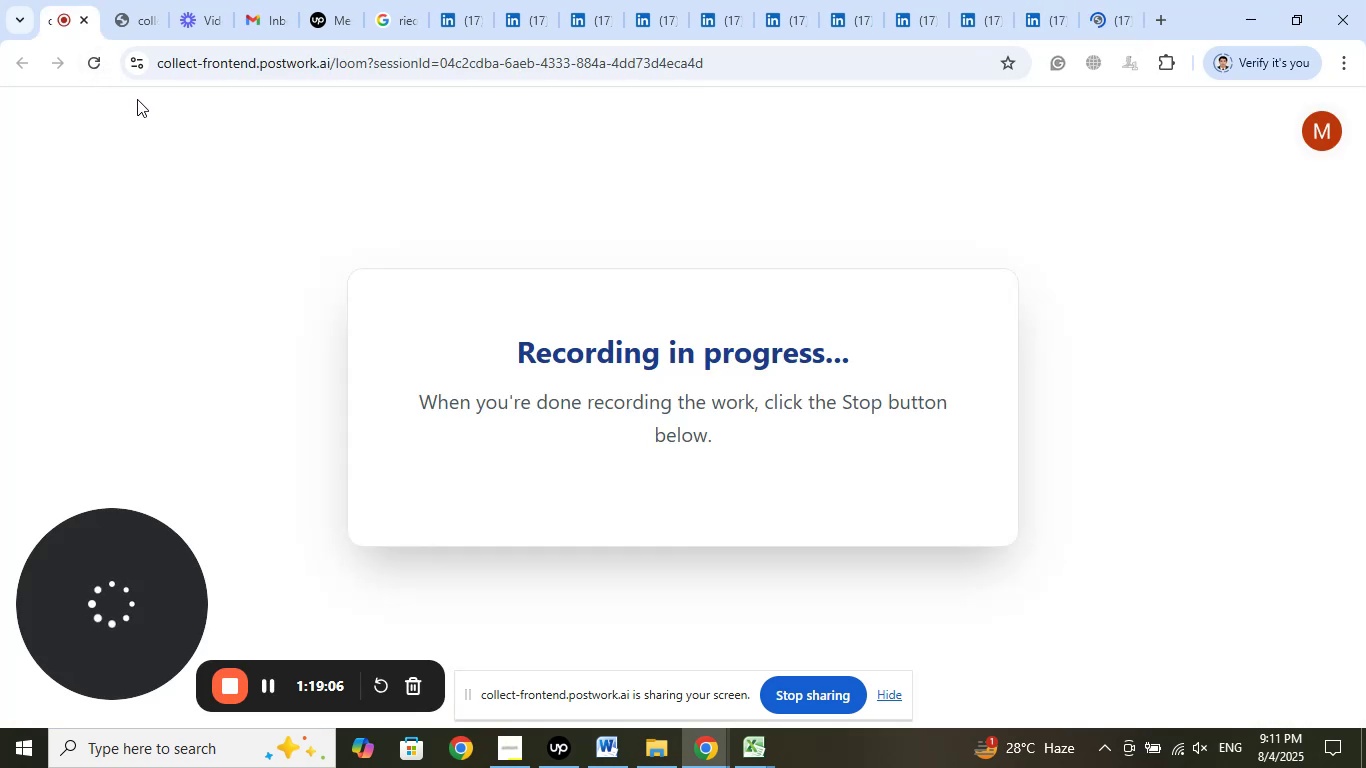 
left_click([135, 26])
 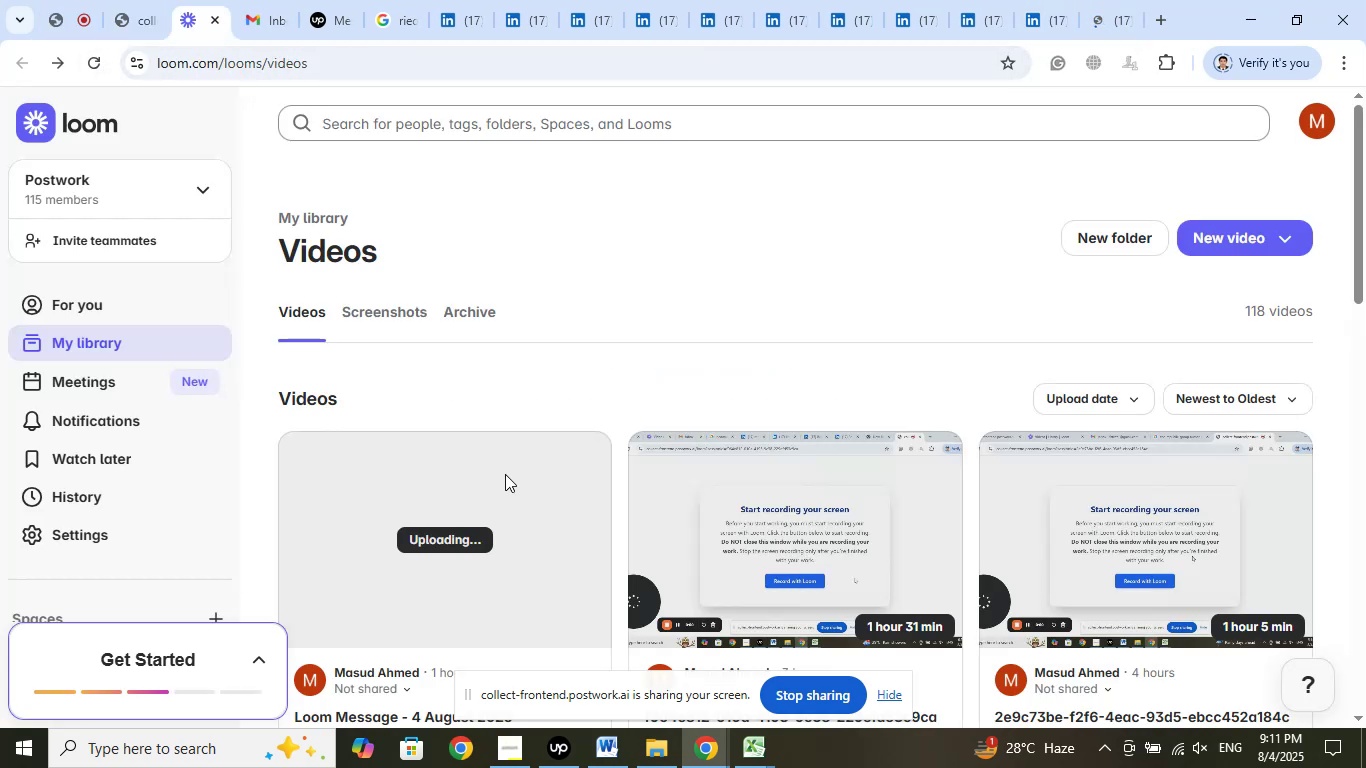 
left_click([526, 750])
 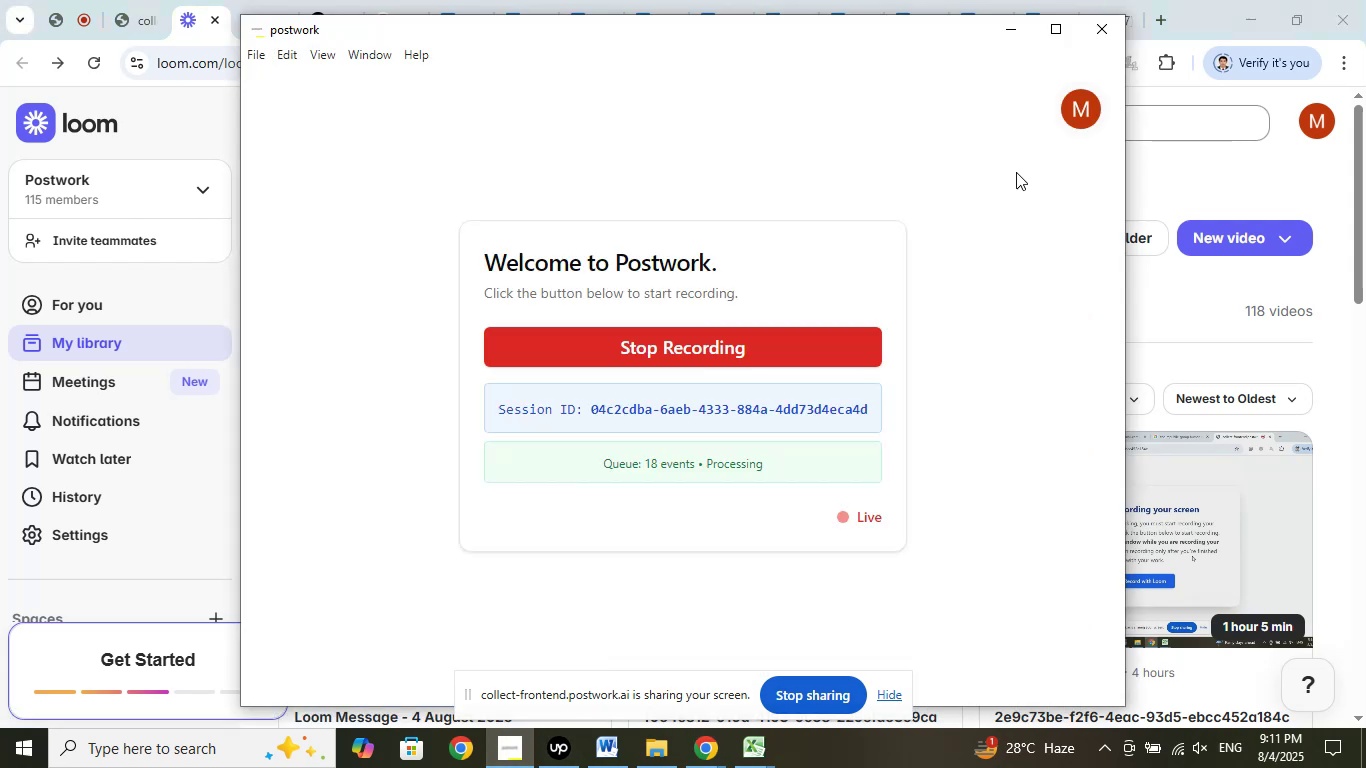 
left_click([1013, 31])
 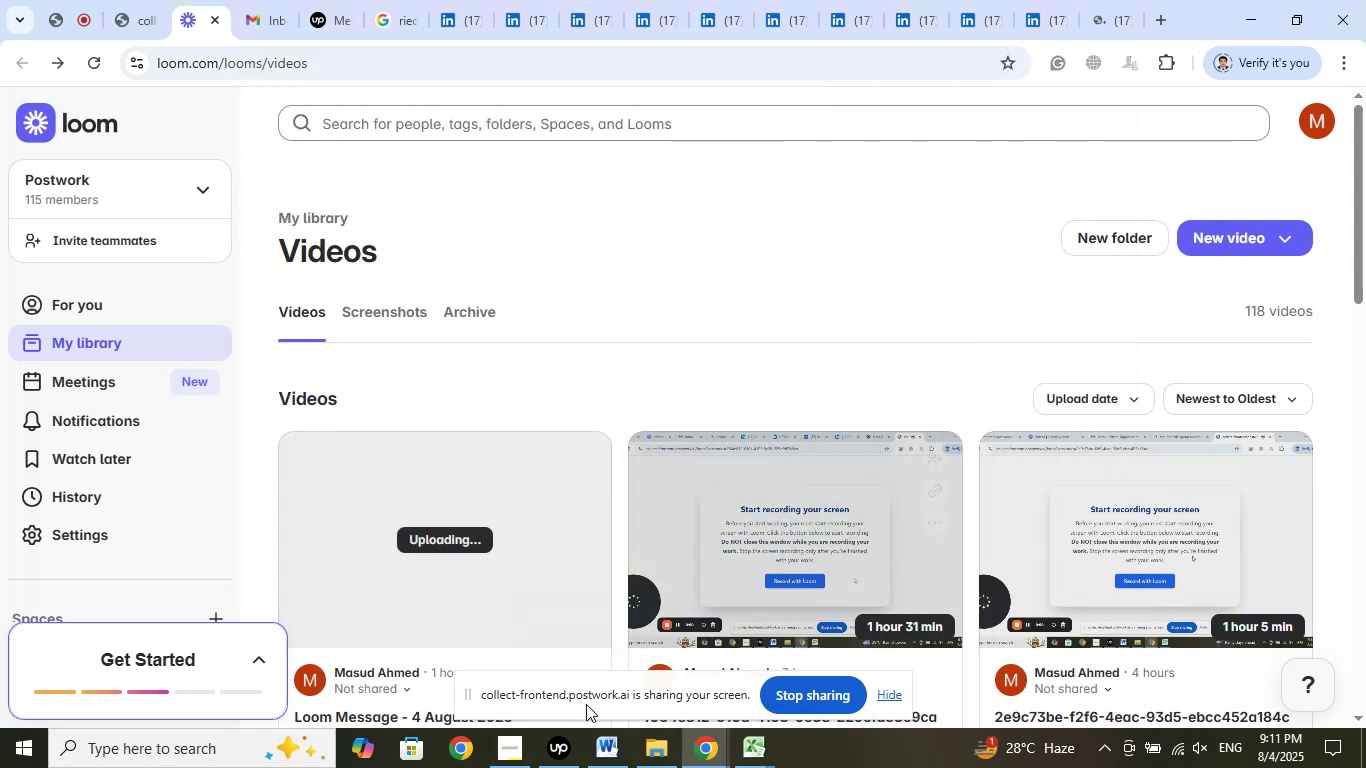 
left_click([564, 749])
 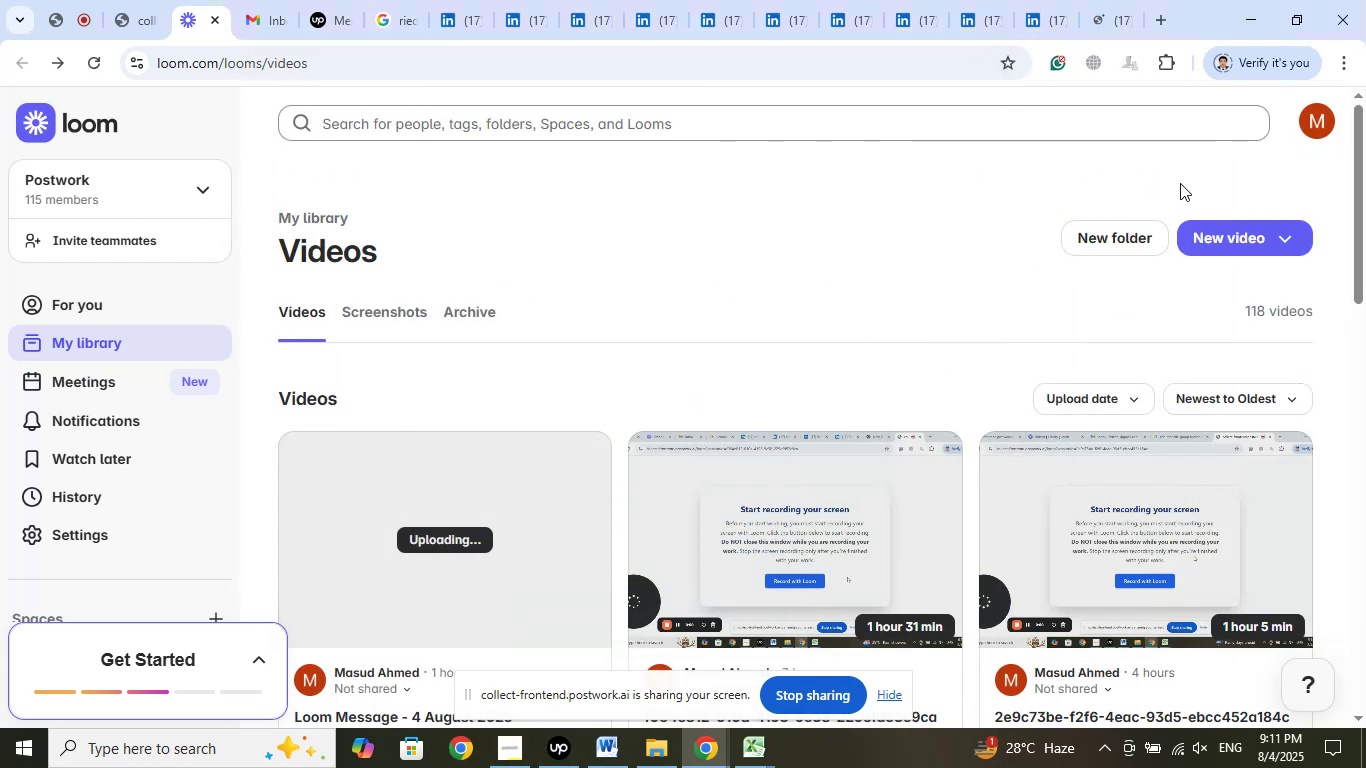 
wait(5.09)
 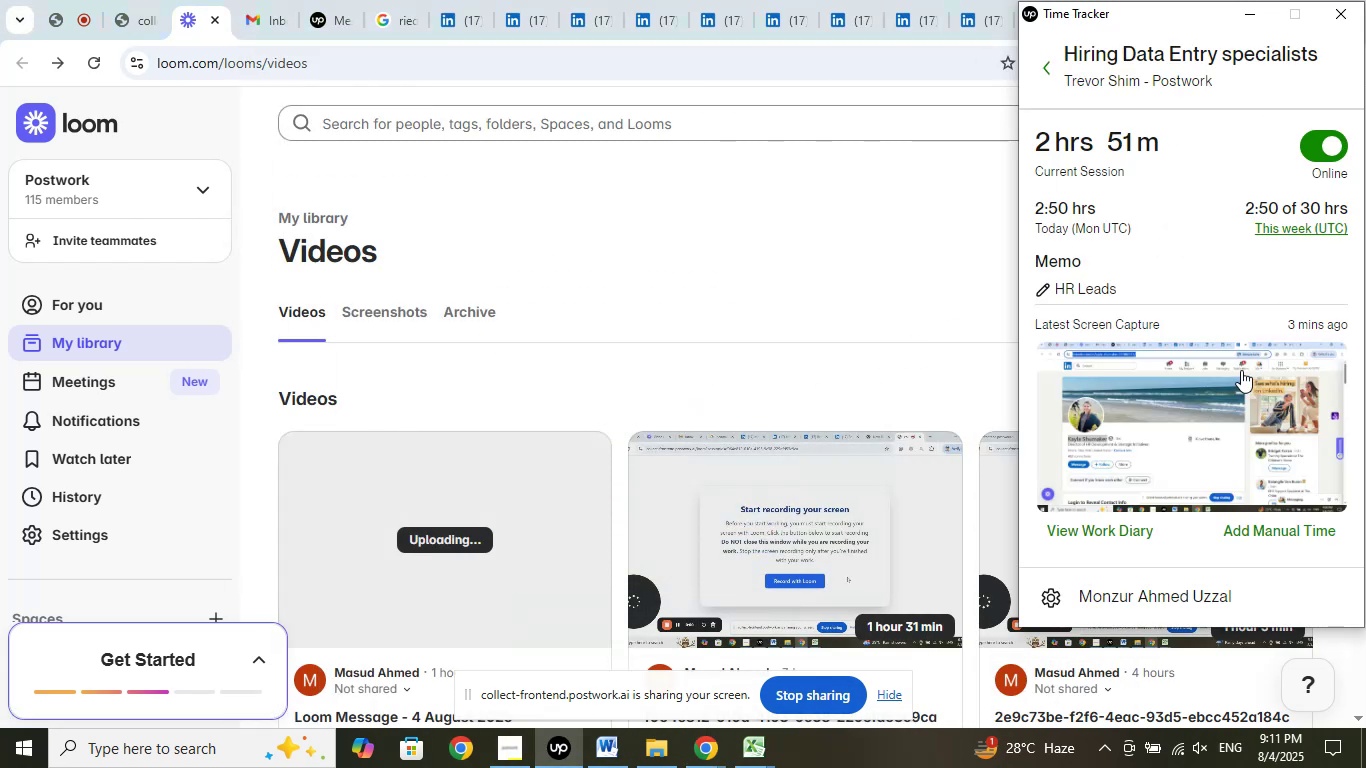 
left_click([1105, 18])
 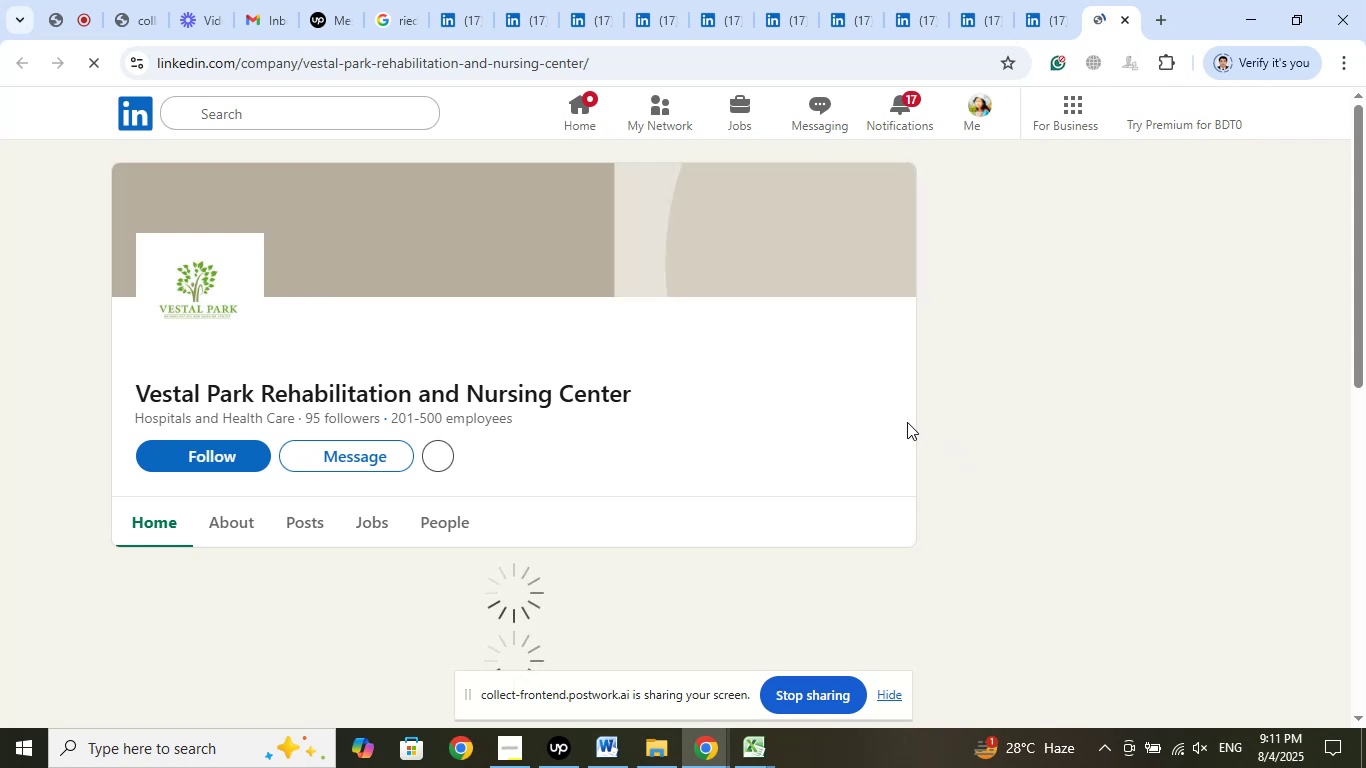 
mouse_move([1012, 138])
 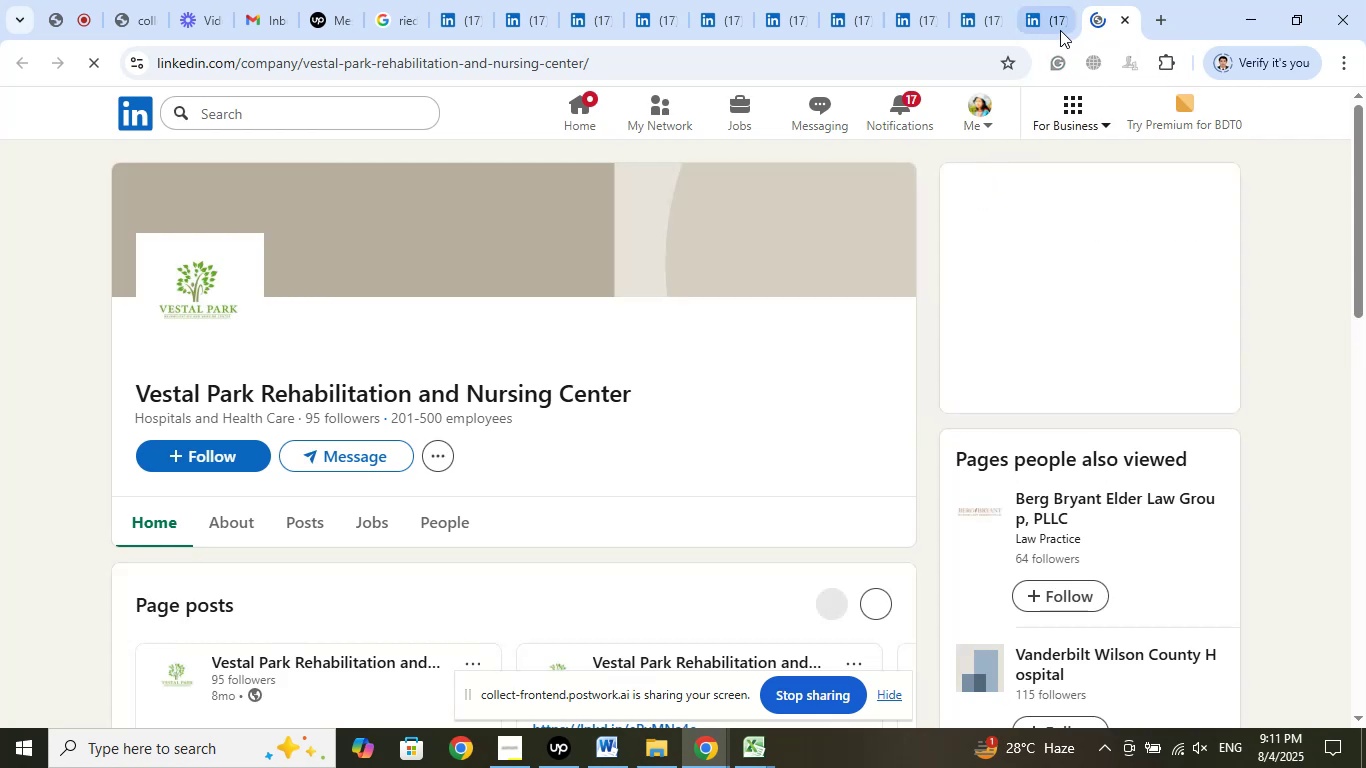 
left_click([1041, 16])
 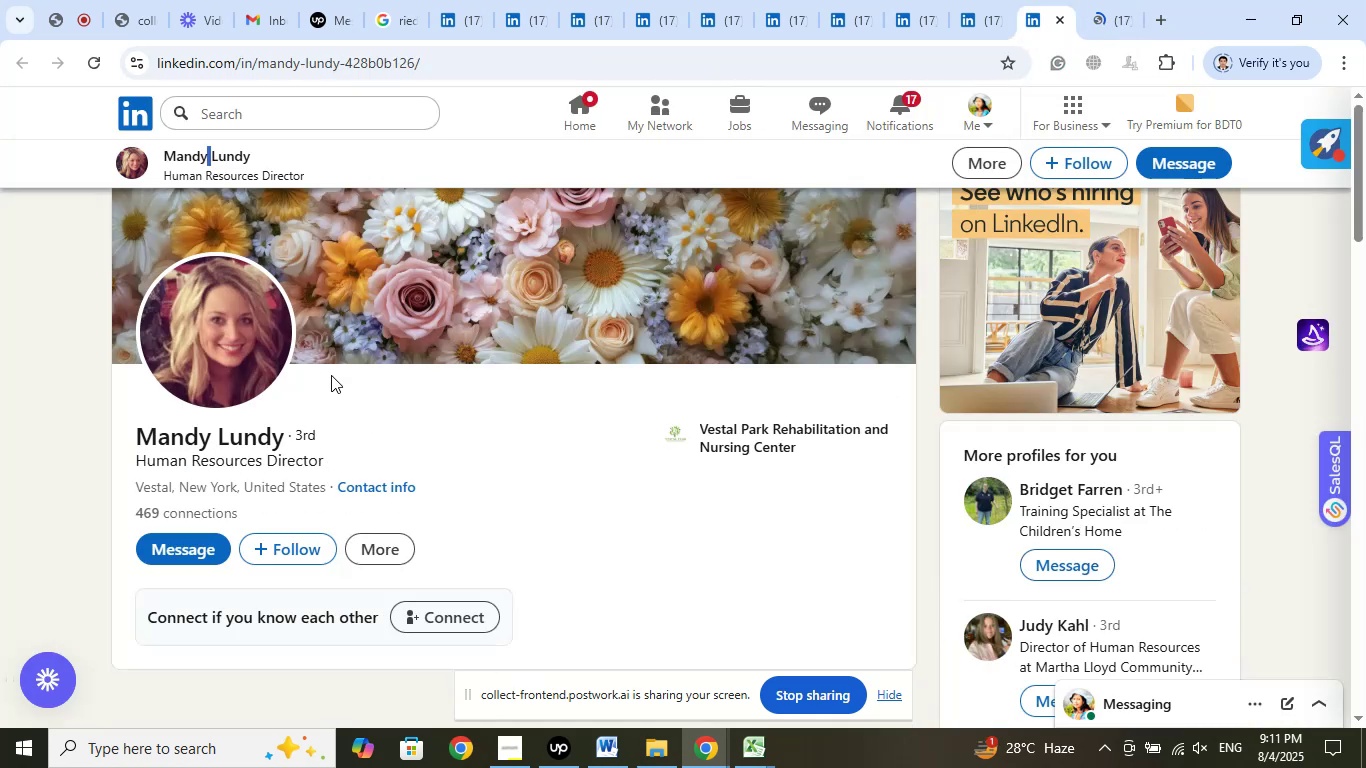 
left_click_drag(start_coordinate=[115, 440], to_coordinate=[284, 431])
 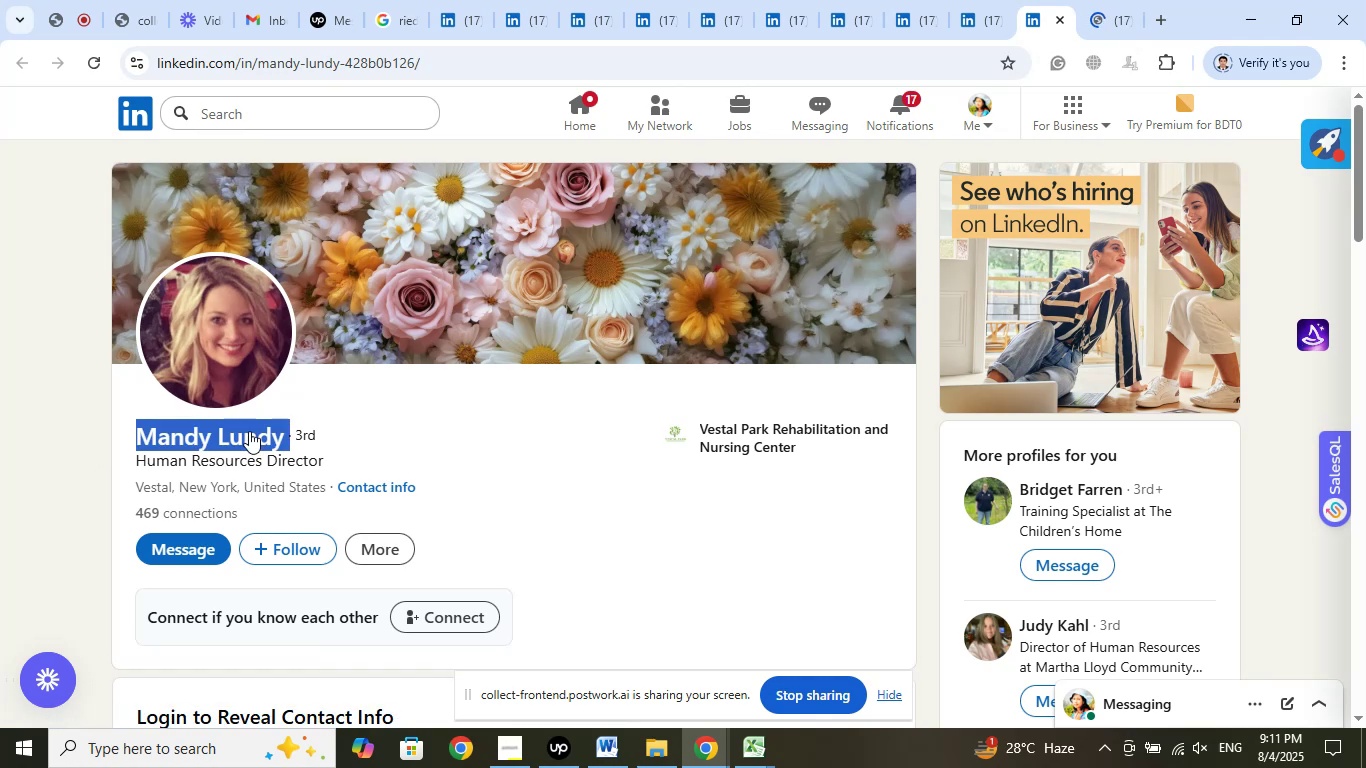 
right_click([226, 432])
 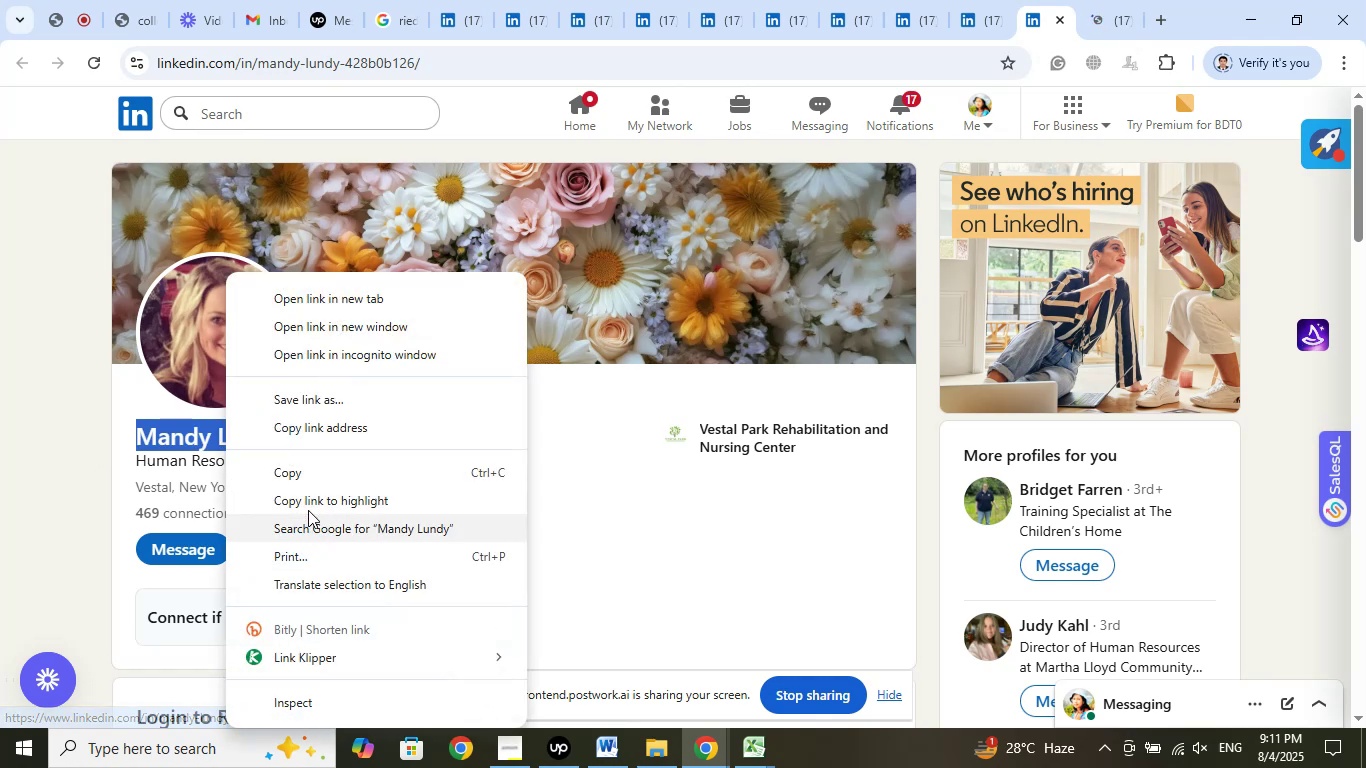 
left_click([300, 475])
 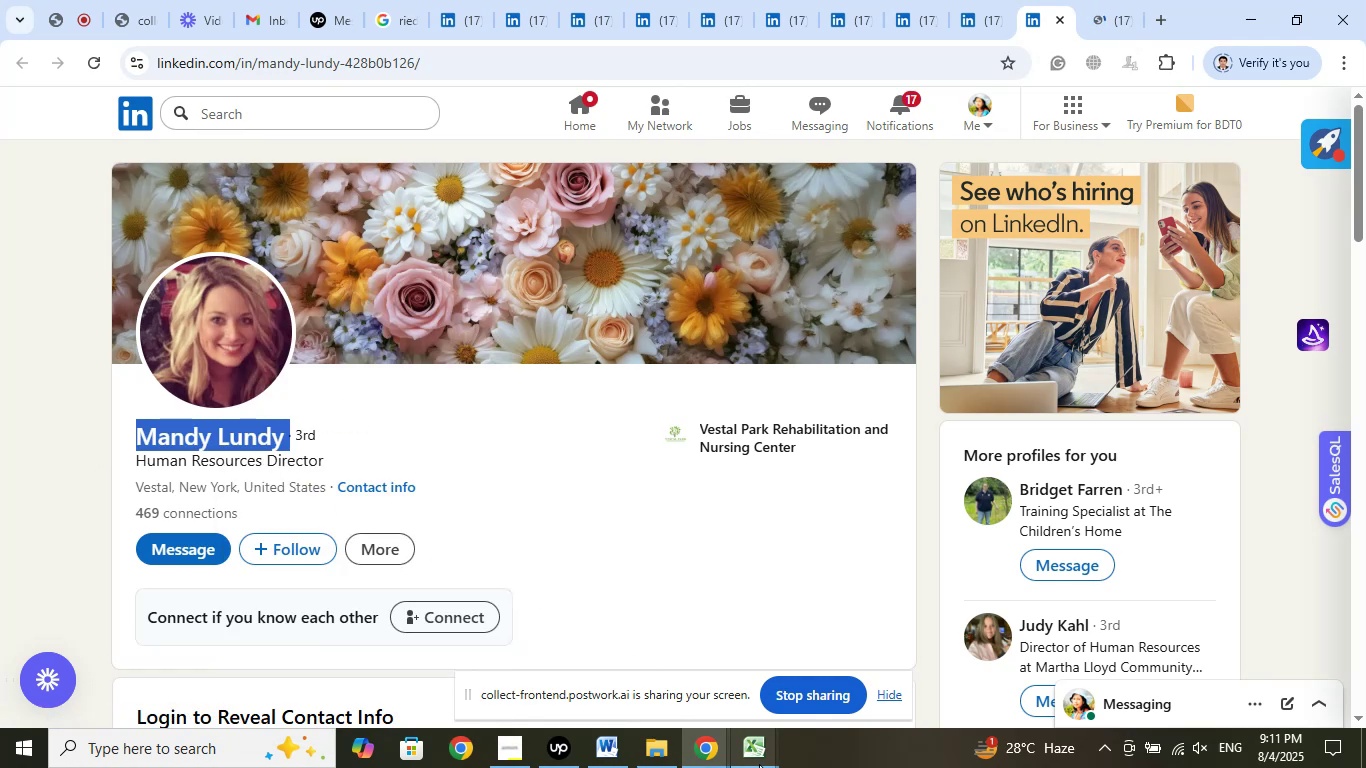 
left_click([749, 759])
 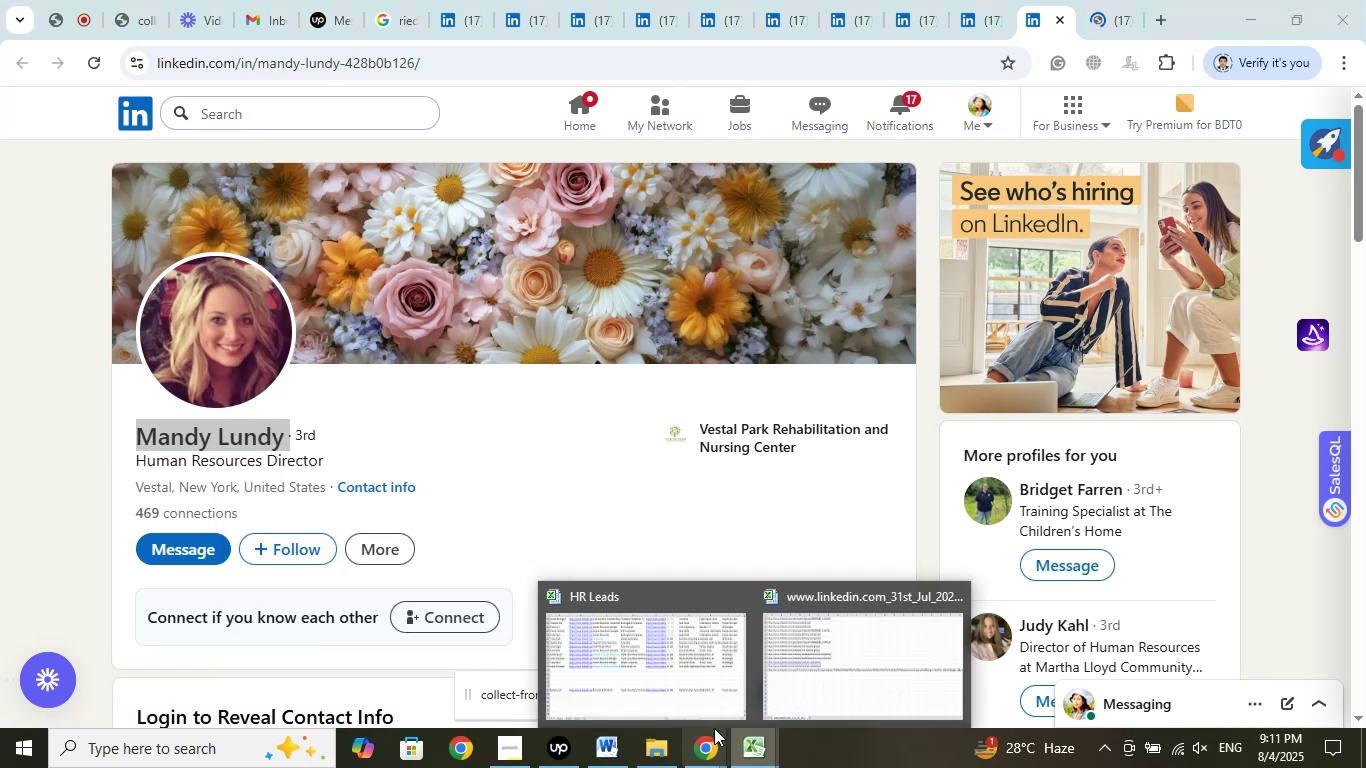 
left_click([678, 675])
 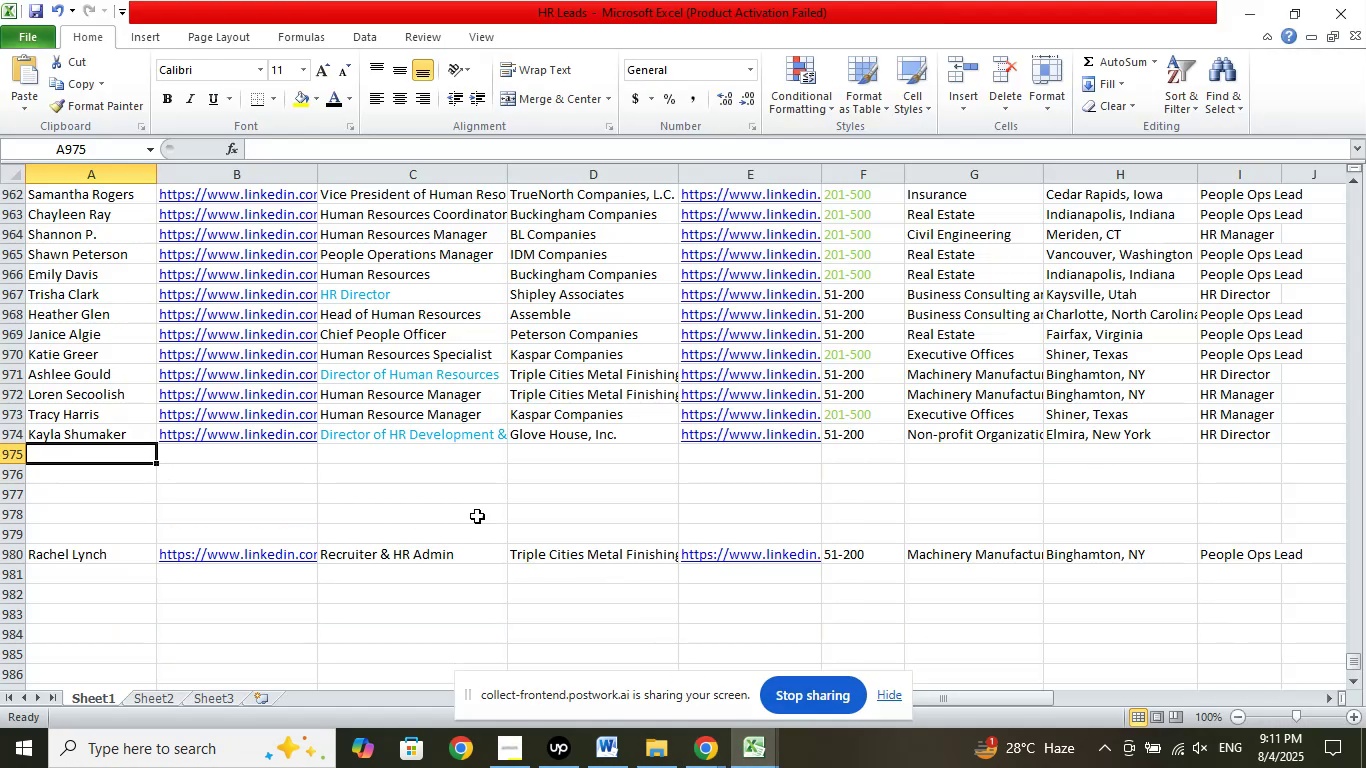 
scroll: coordinate [630, 523], scroll_direction: down, amount: 2.0
 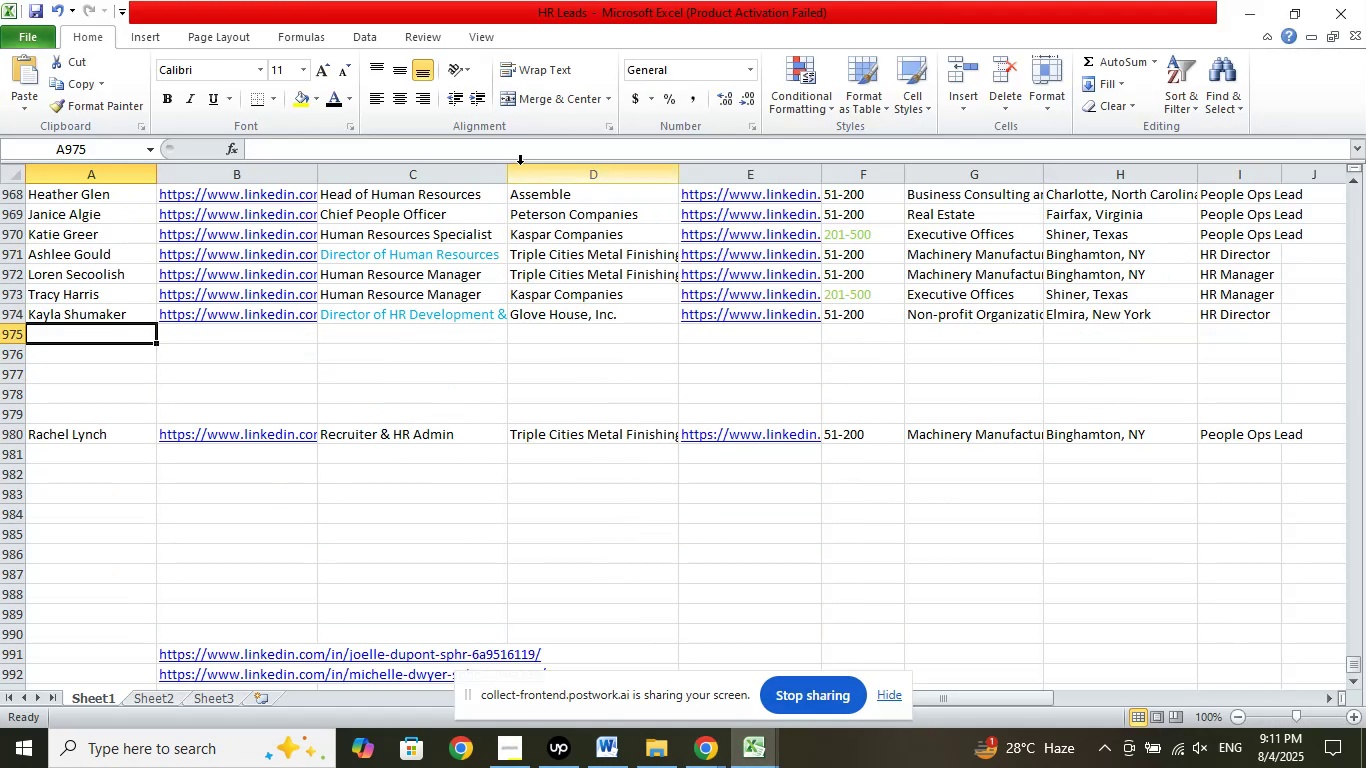 
left_click([548, 150])
 